 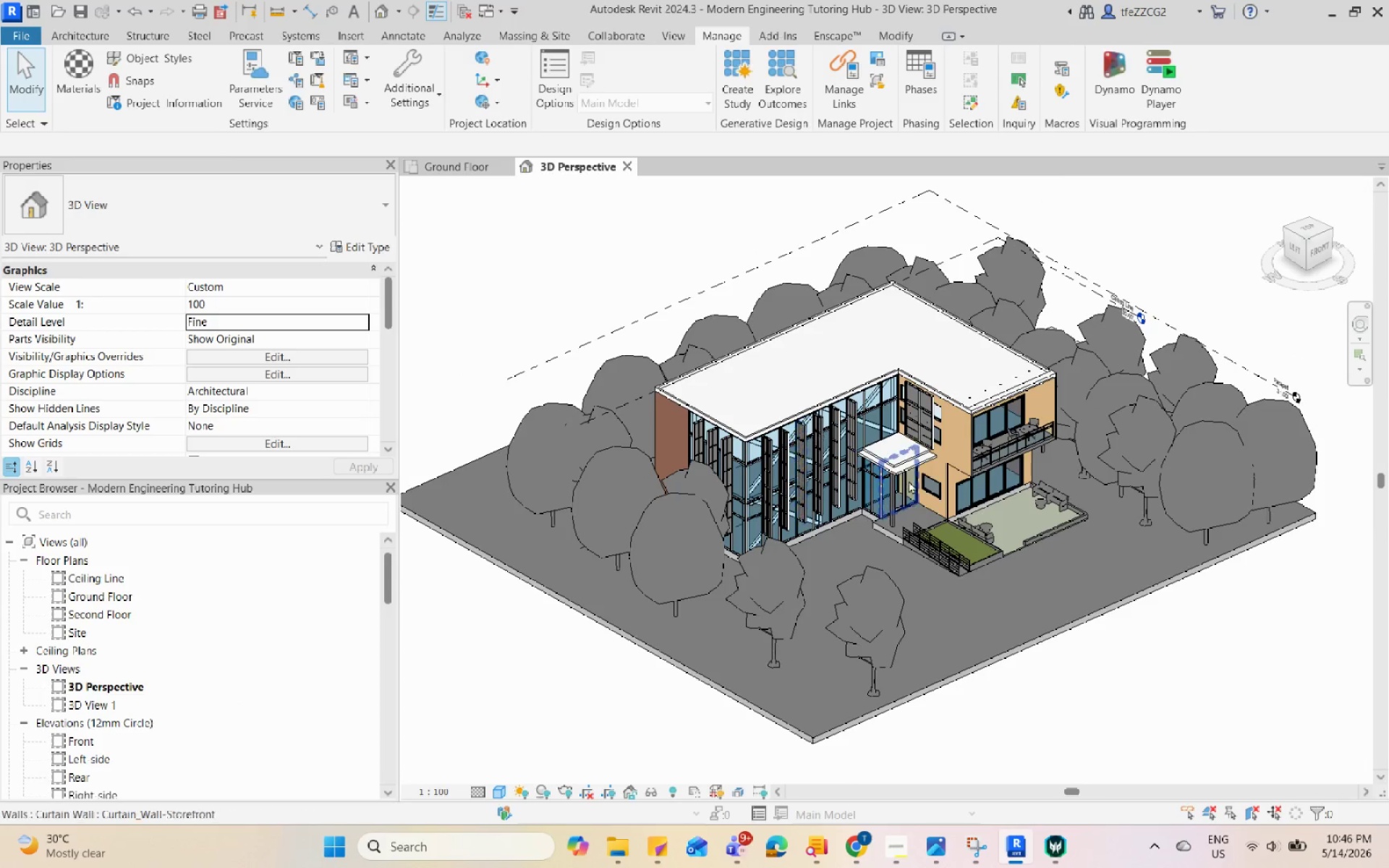 
scroll: coordinate [909, 503], scroll_direction: up, amount: 1.0
 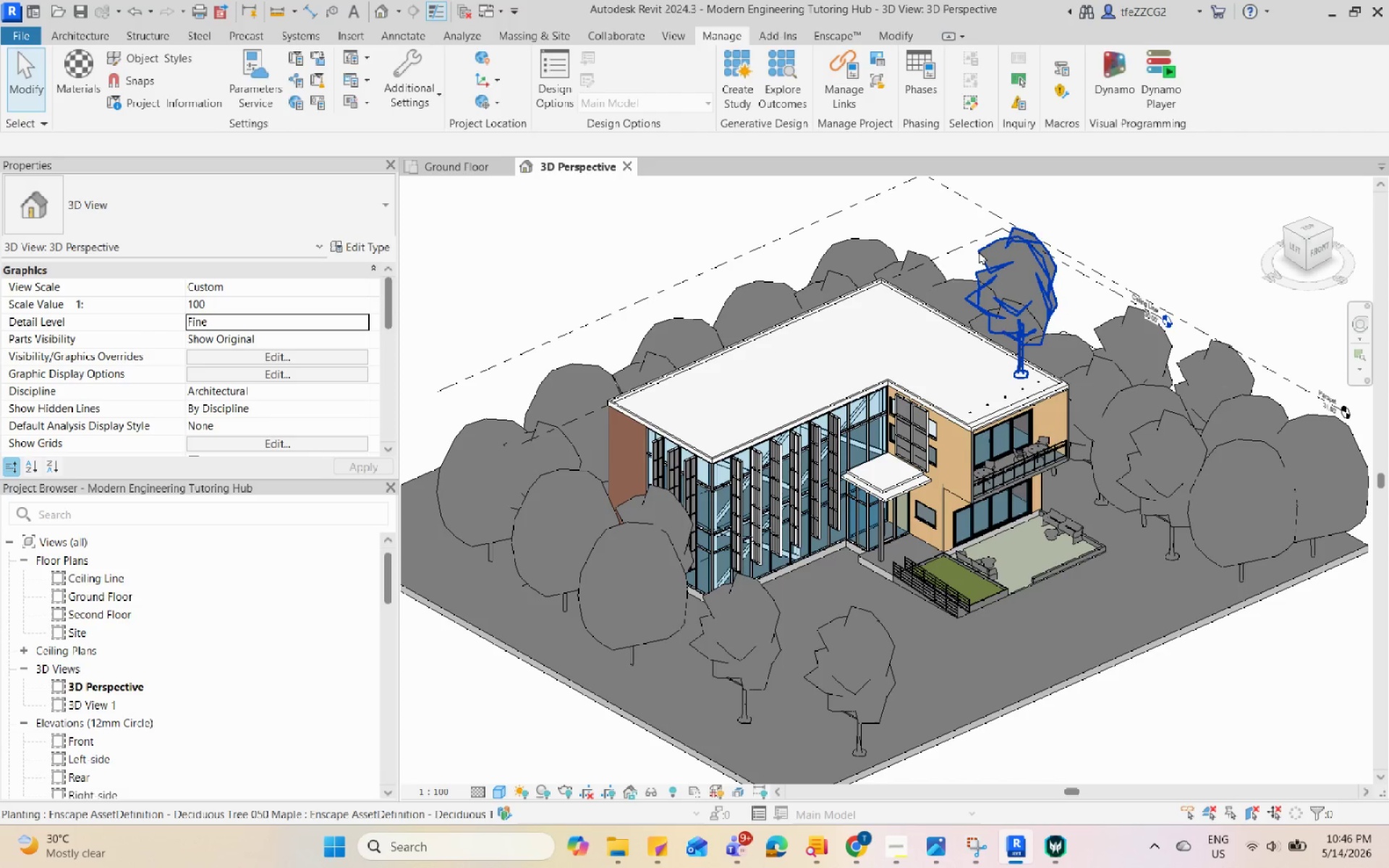 
left_click([965, 245])
 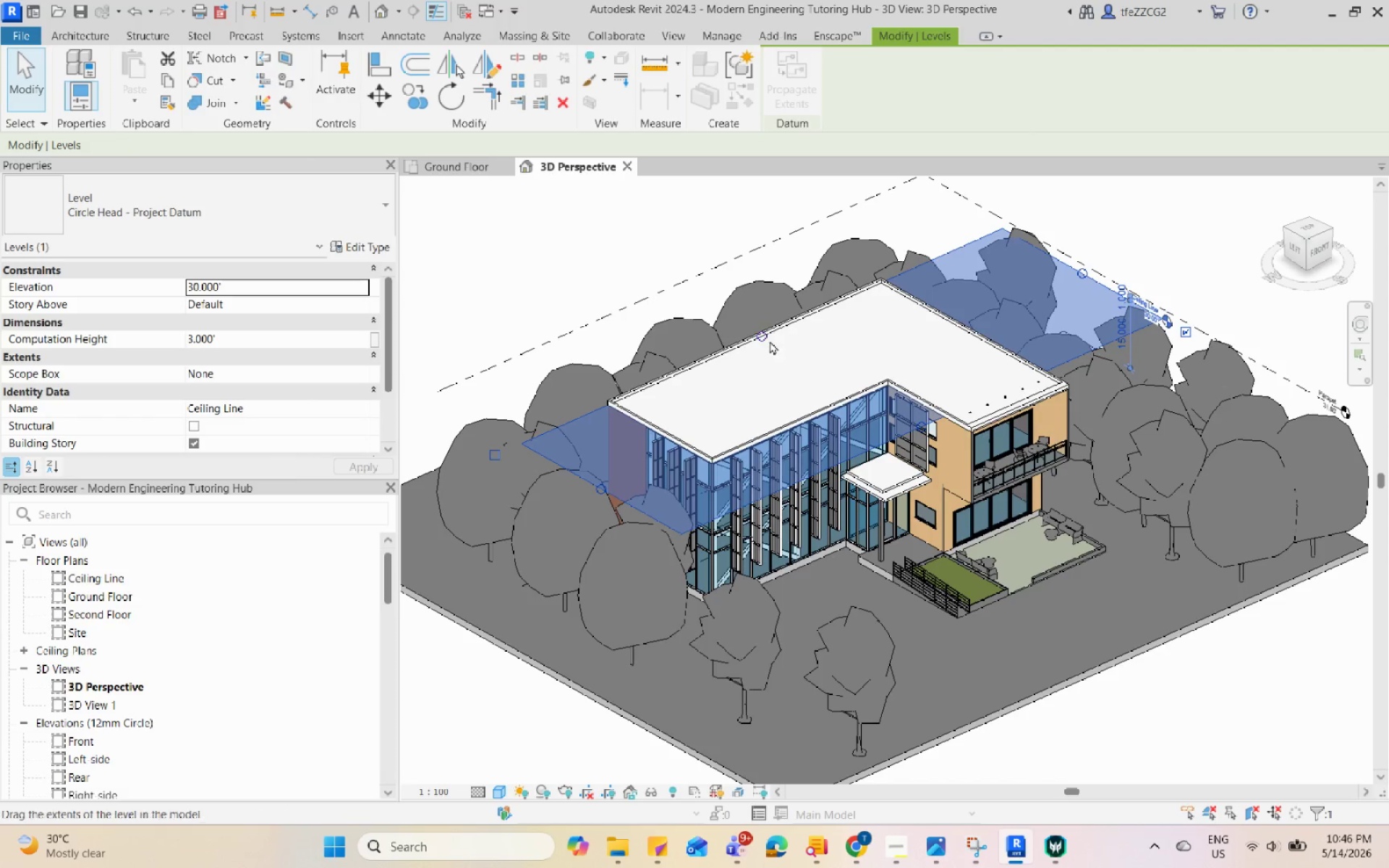 
left_click_drag(start_coordinate=[757, 335], to_coordinate=[668, 297])
 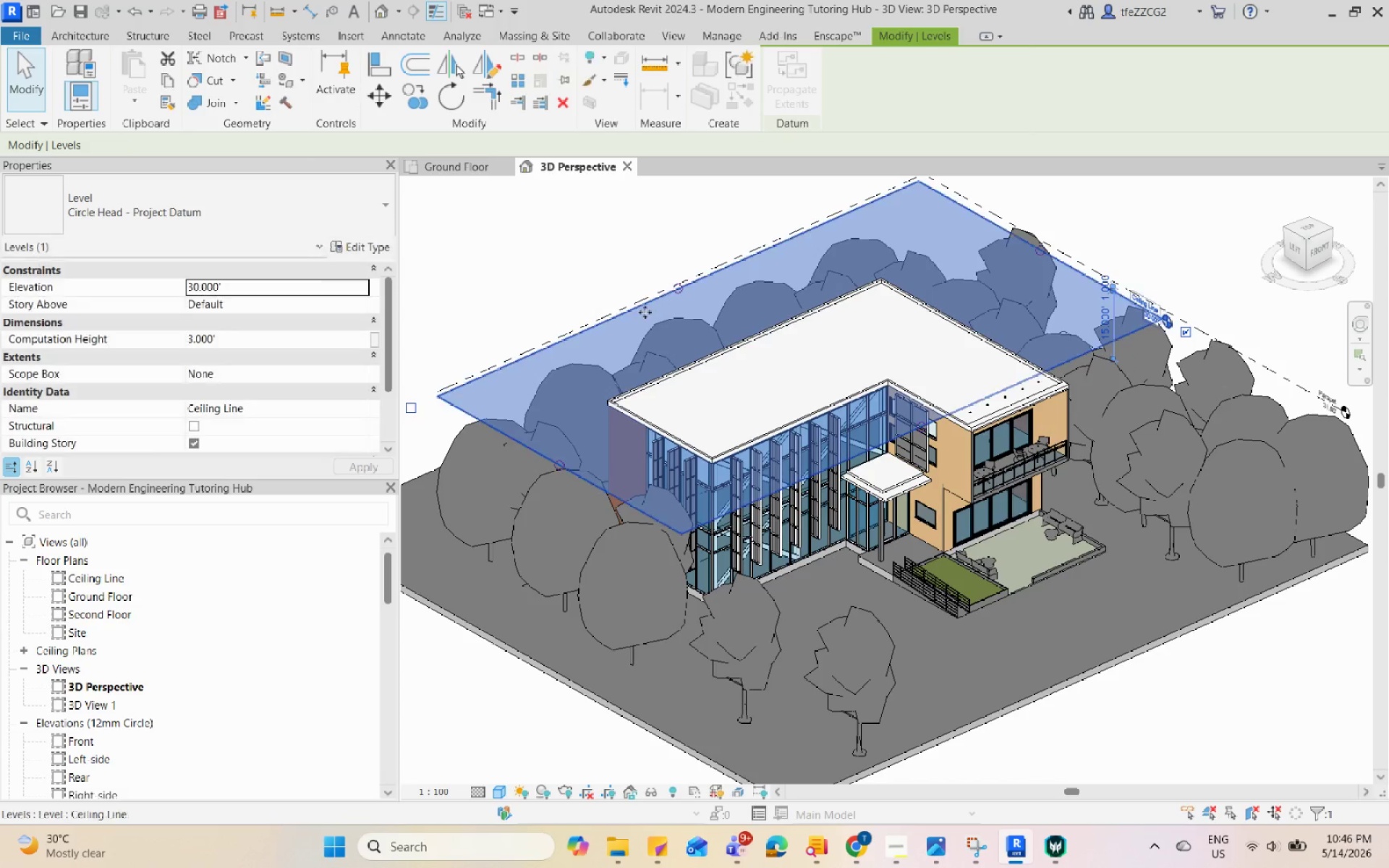 
key(Escape)
 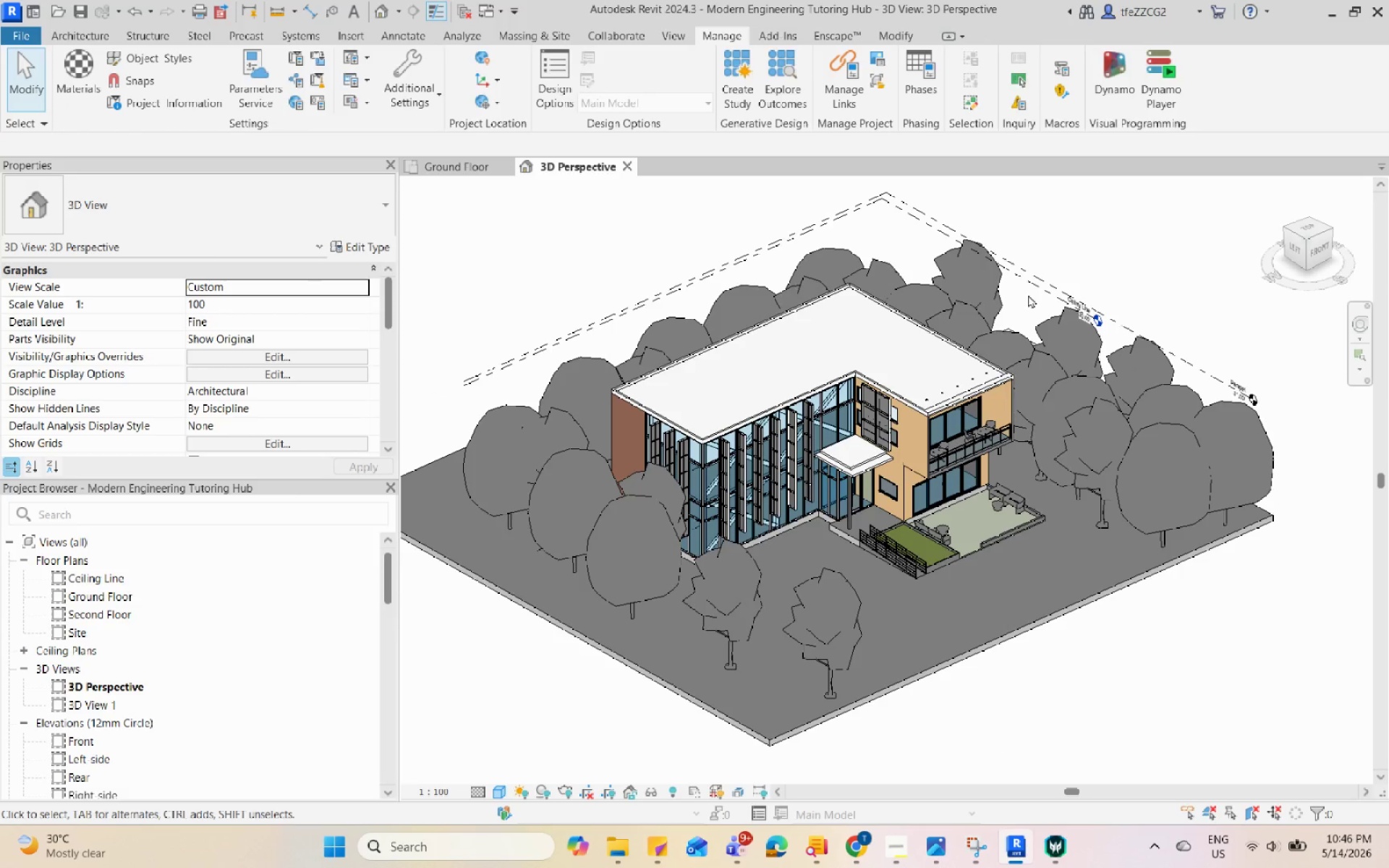 
scroll: coordinate [638, 314], scroll_direction: down, amount: 1.0
 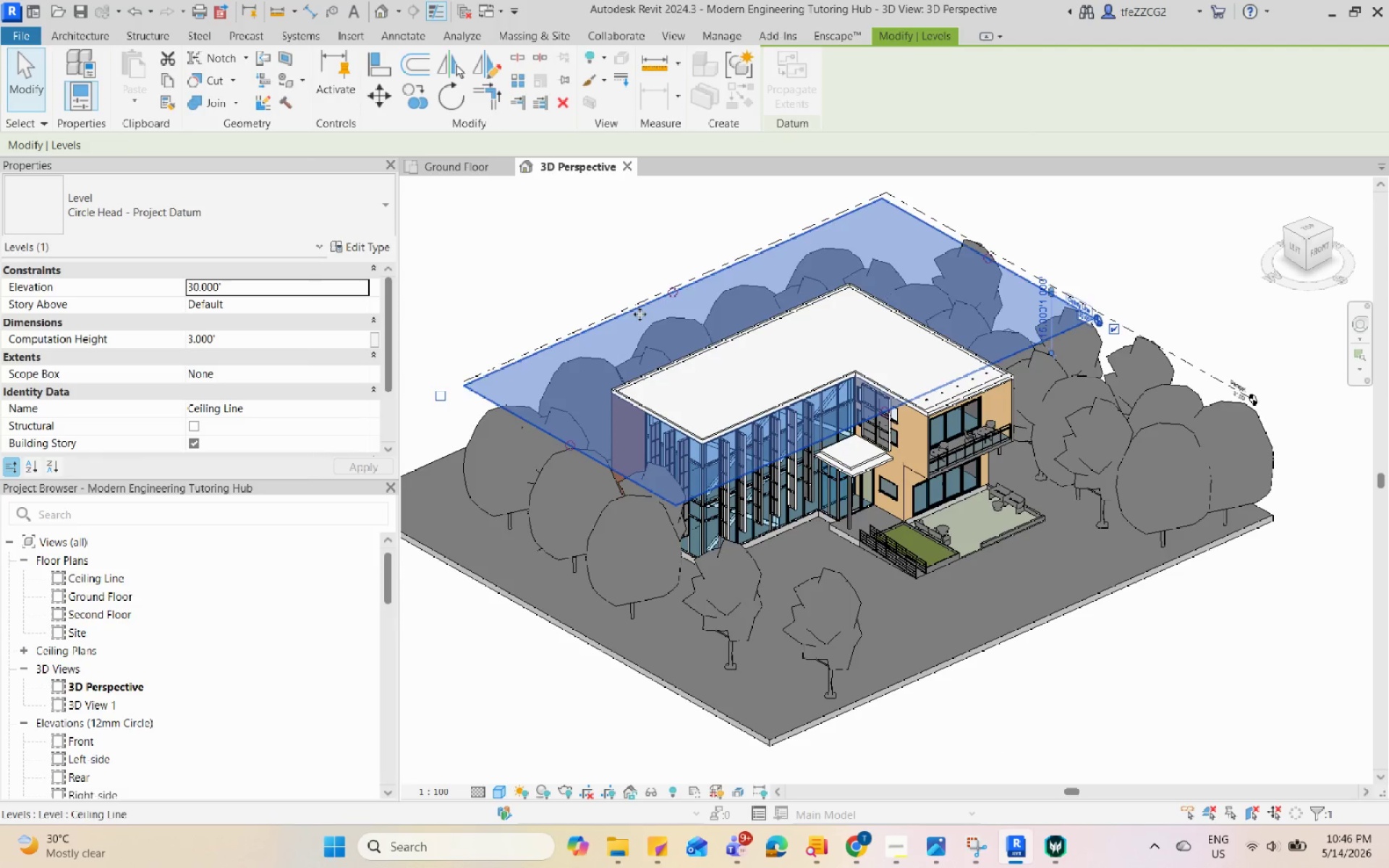 
left_click([1043, 286])
 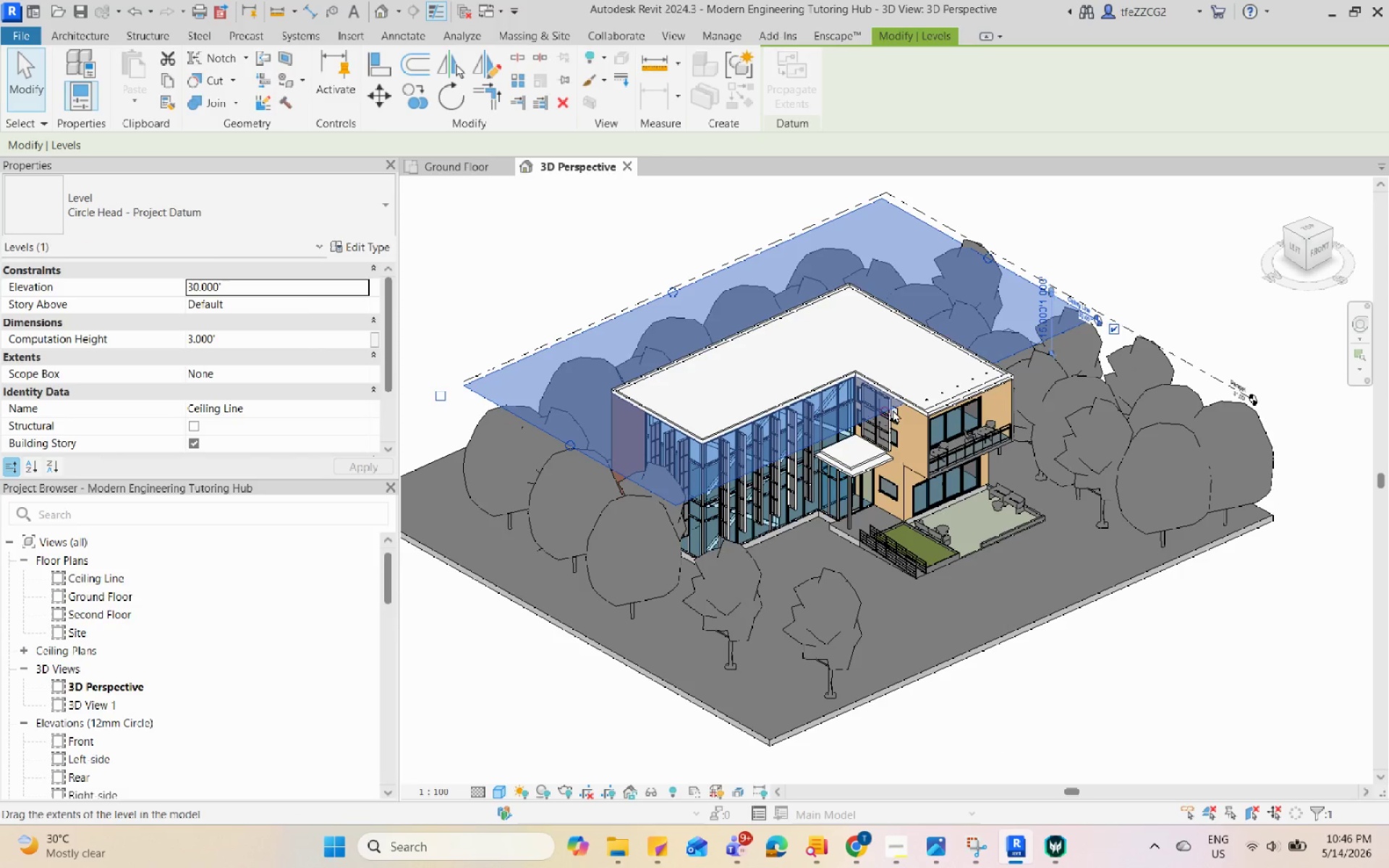 
left_click_drag(start_coordinate=[888, 411], to_coordinate=[1040, 506])
 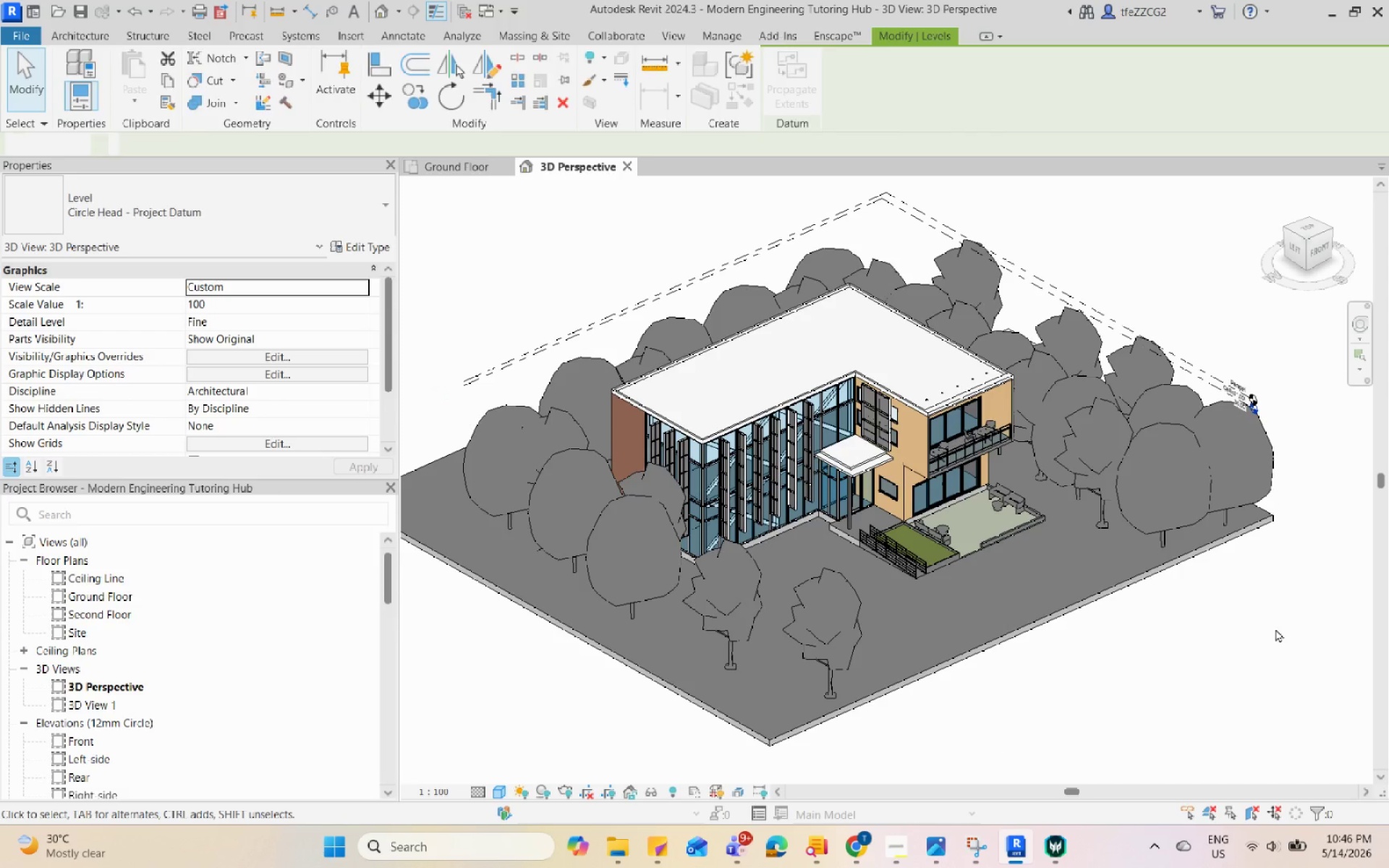 
key(Escape)
 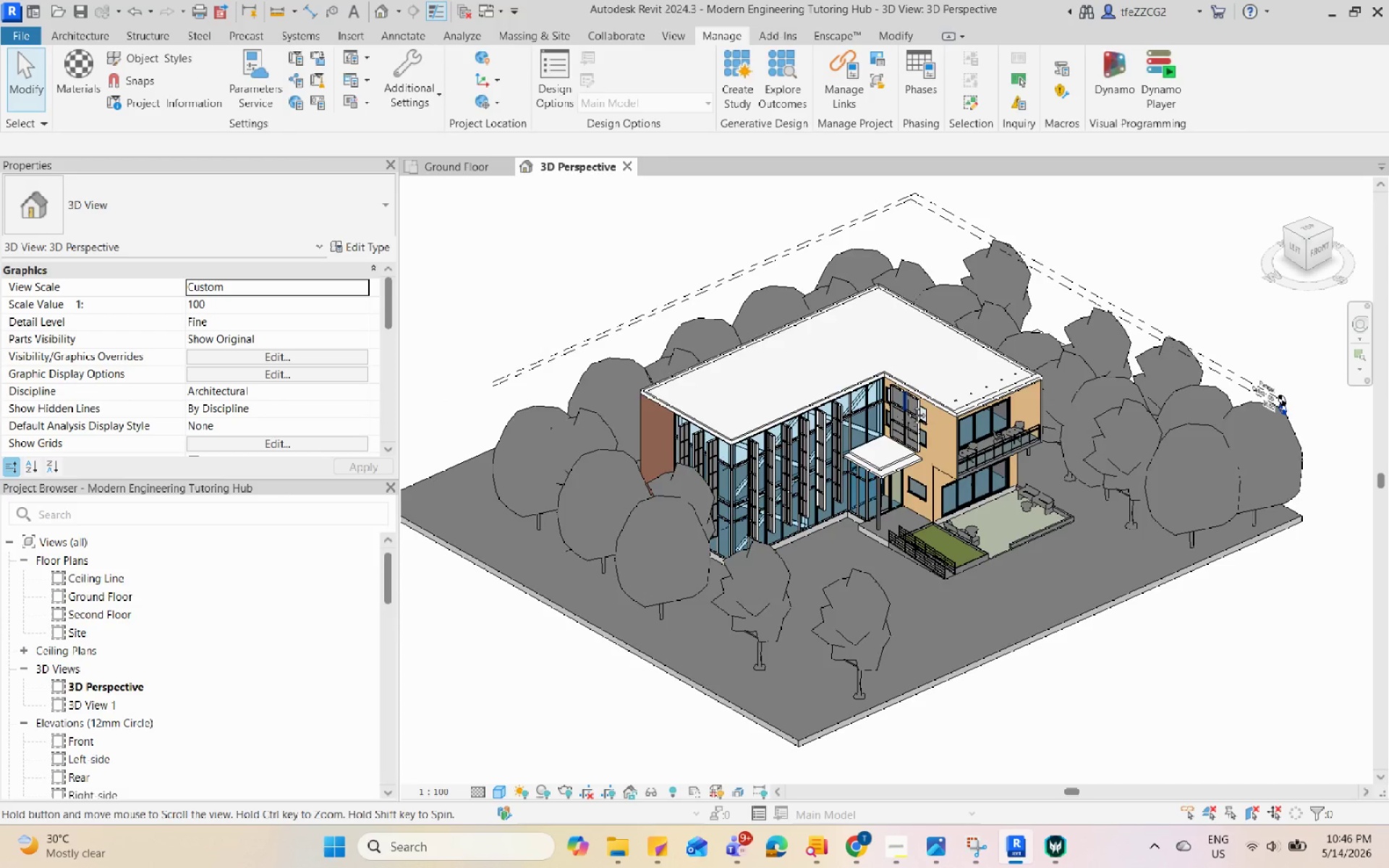 
scroll: coordinate [294, 597], scroll_direction: up, amount: 13.0
 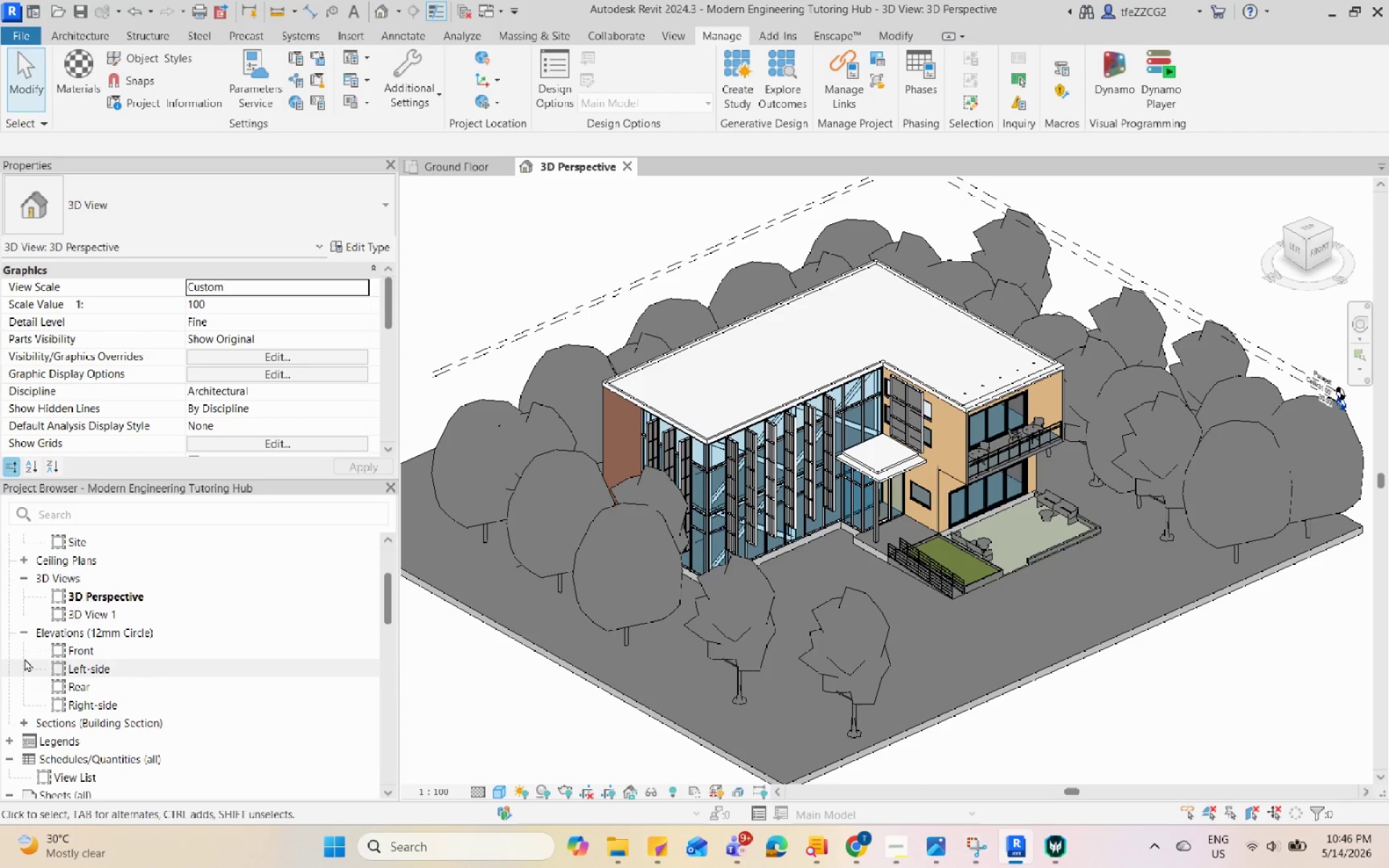 
left_click([24, 648])
 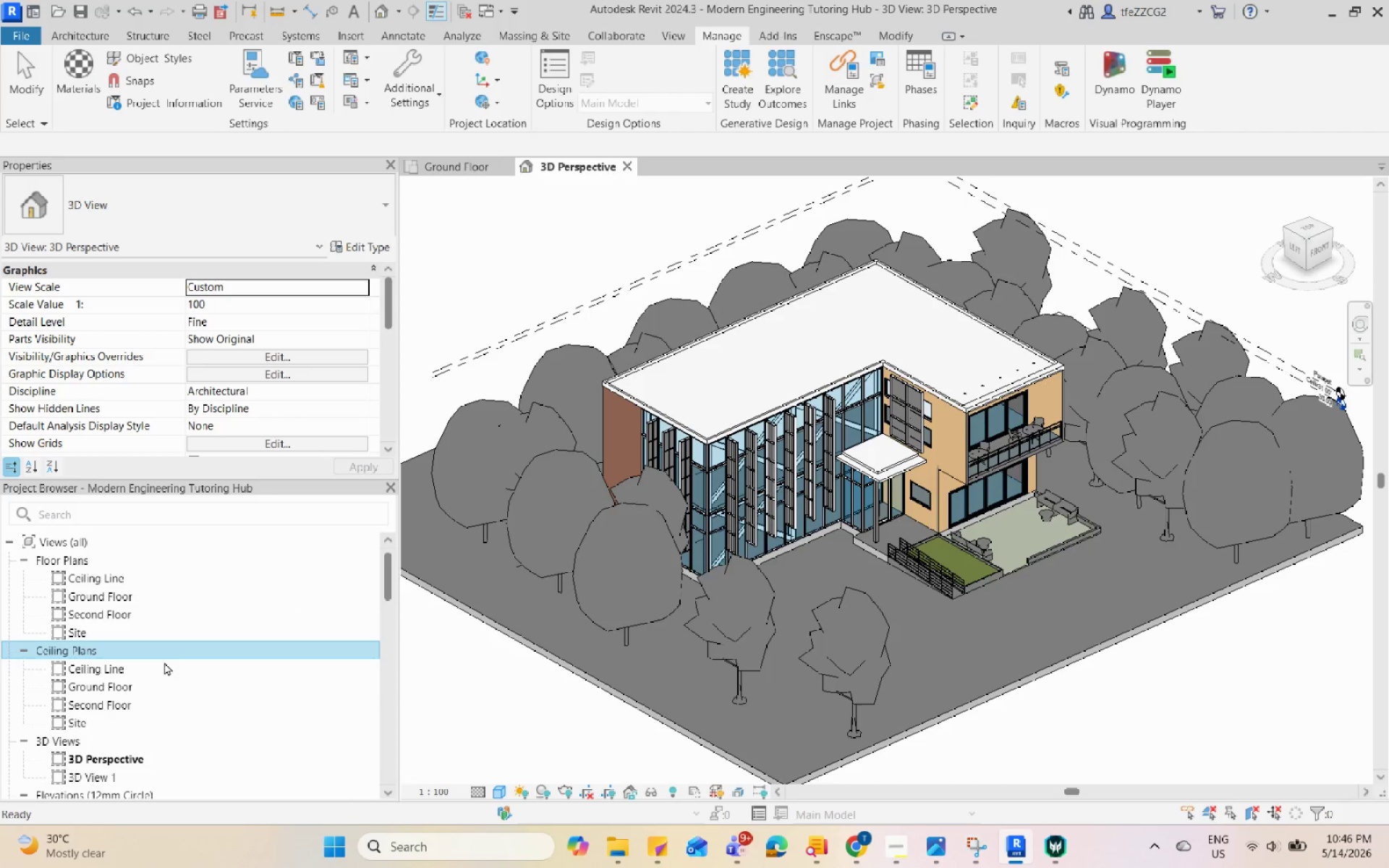 
scroll: coordinate [33, 647], scroll_direction: up, amount: 4.0
 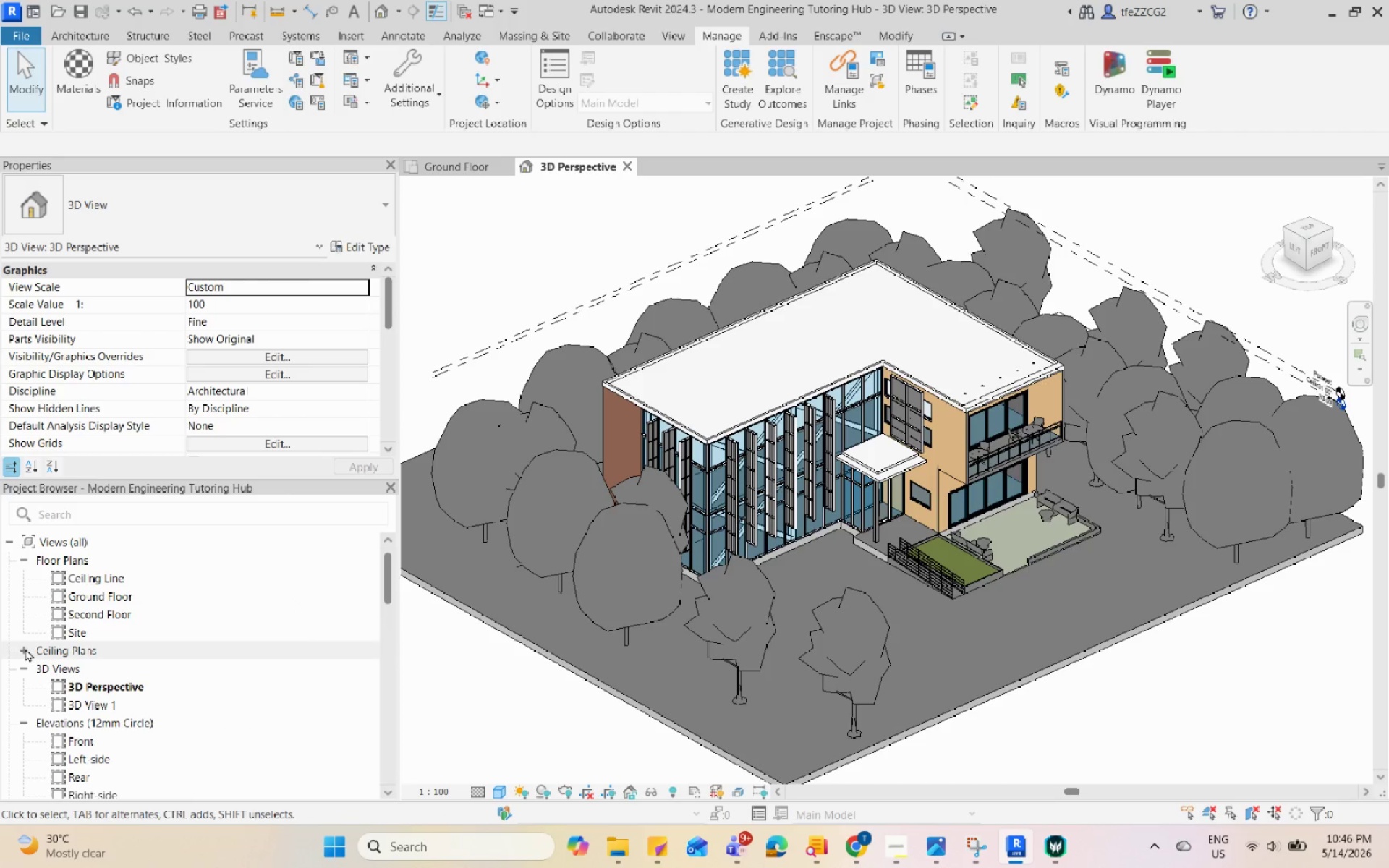 
left_click([164, 668])
 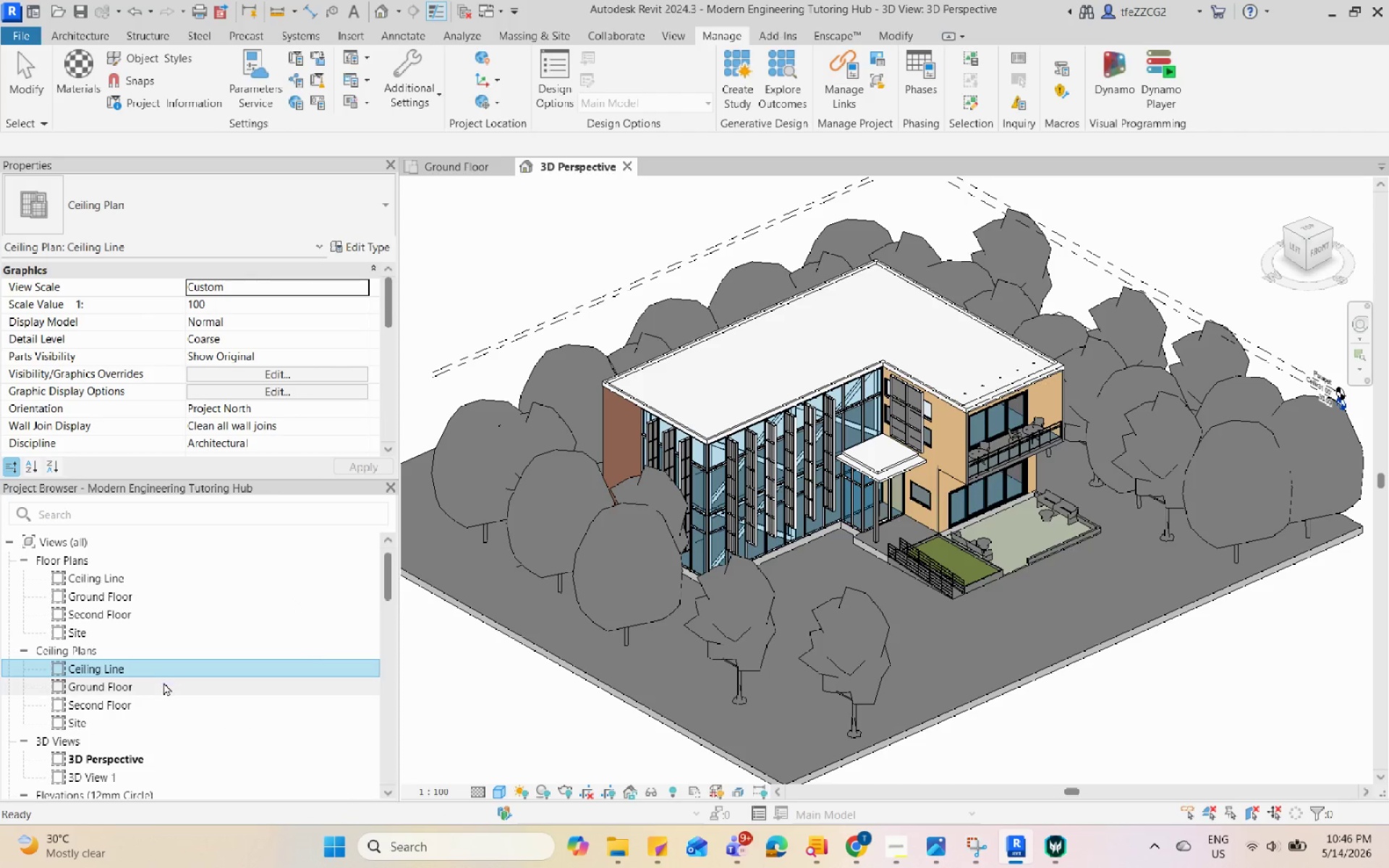 
left_click([163, 682])
 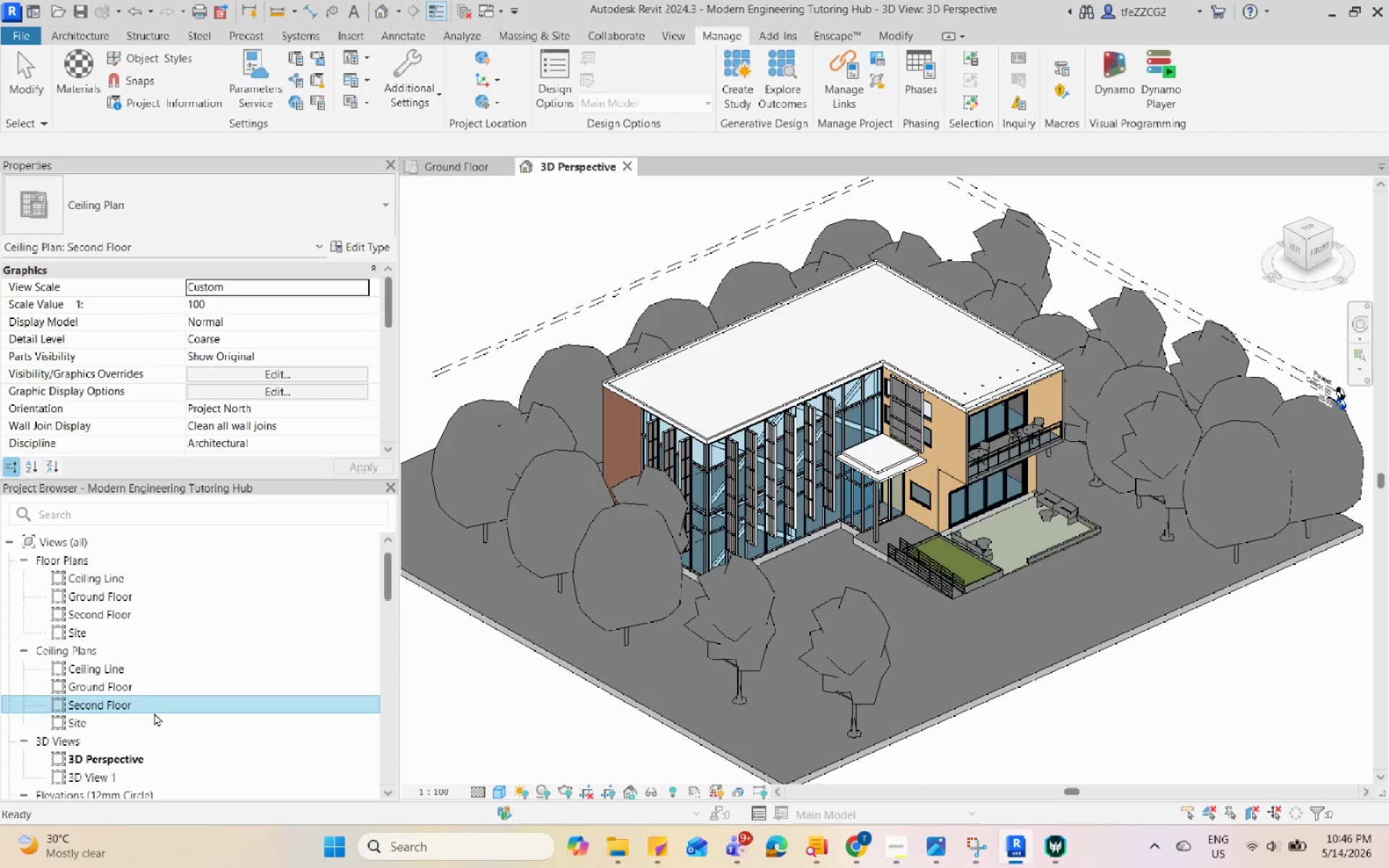 
triple_click([148, 723])
 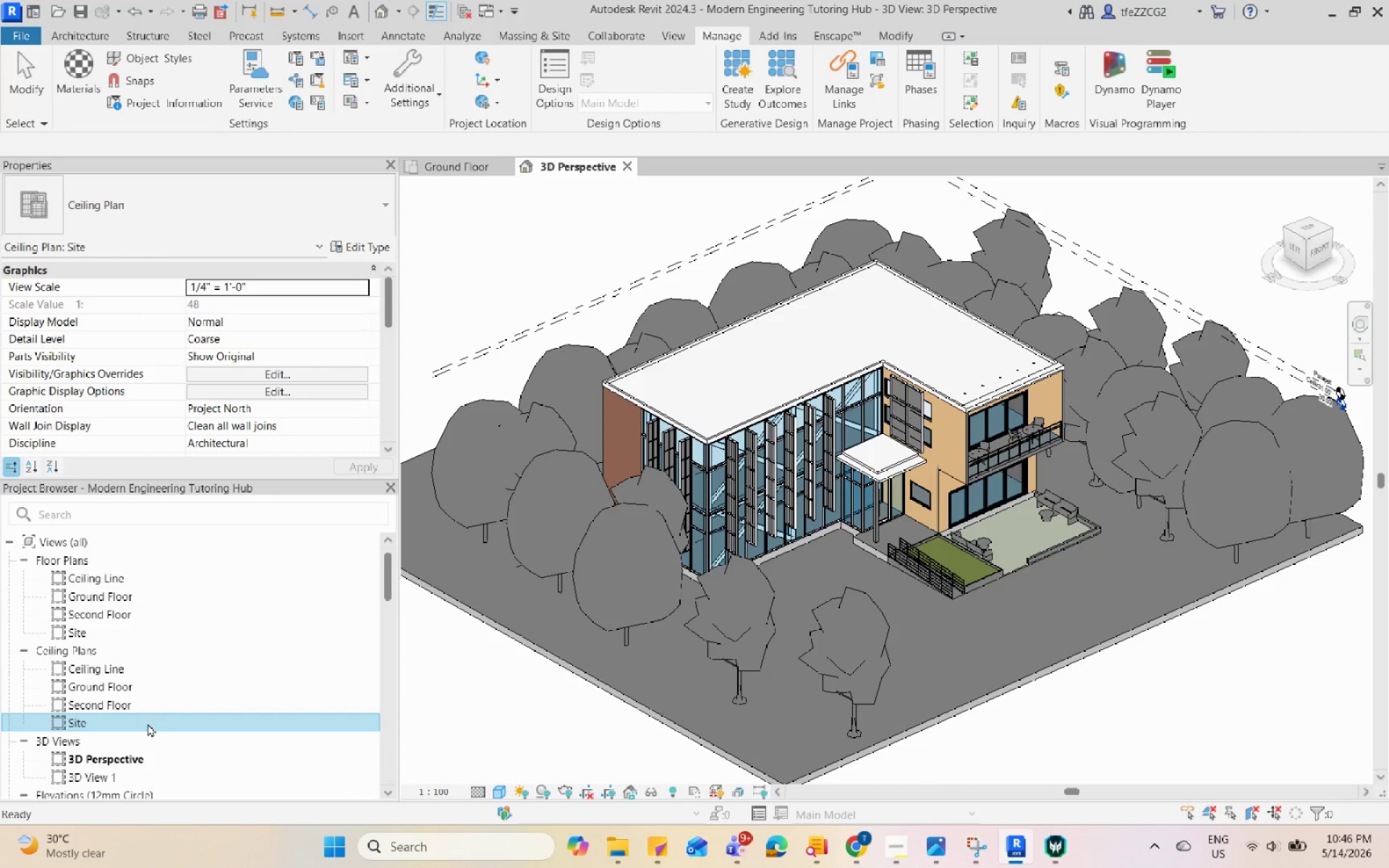 
right_click([148, 723])
 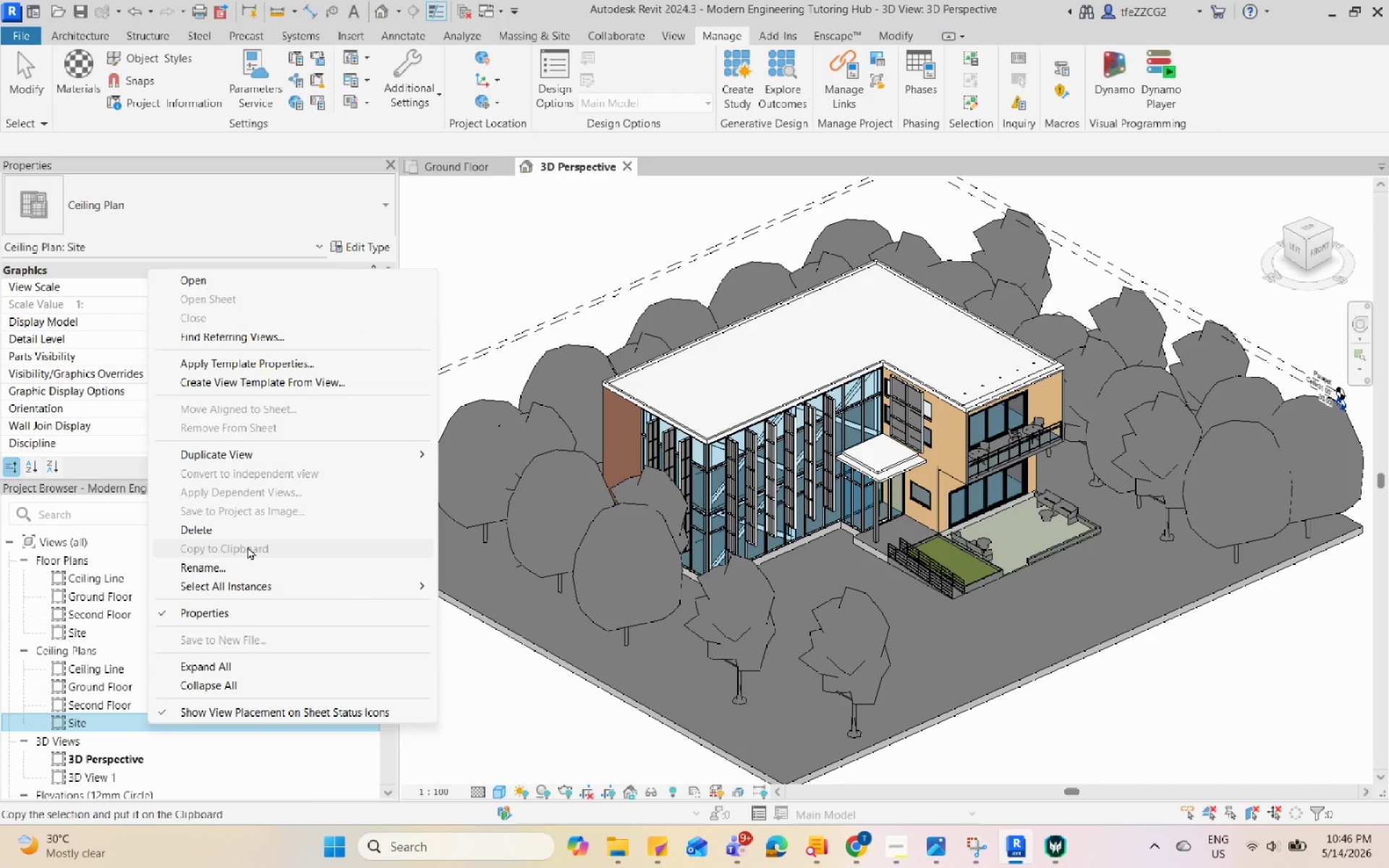 
left_click([250, 533])
 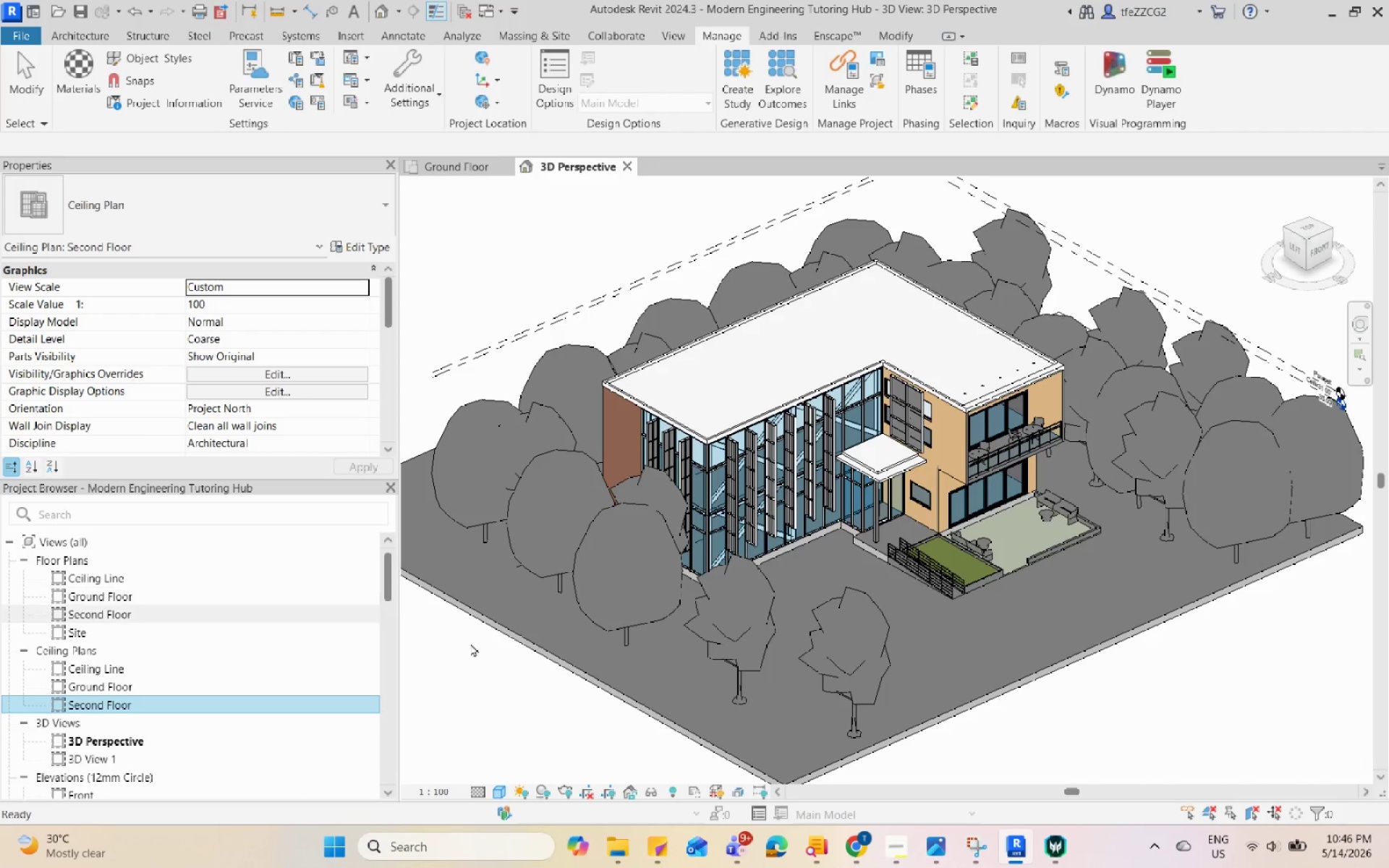 
left_click([543, 712])
 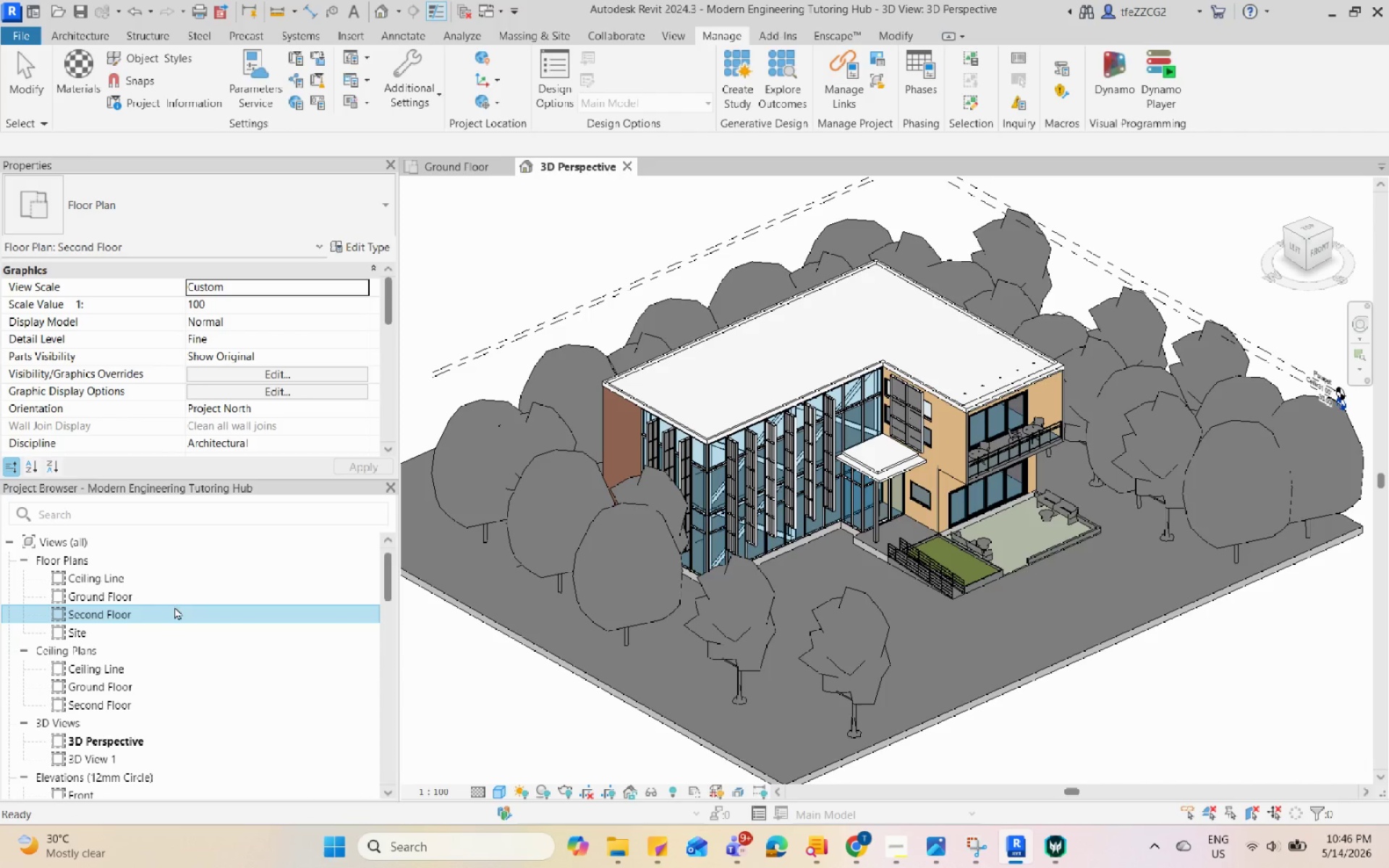 
double_click([190, 579])
 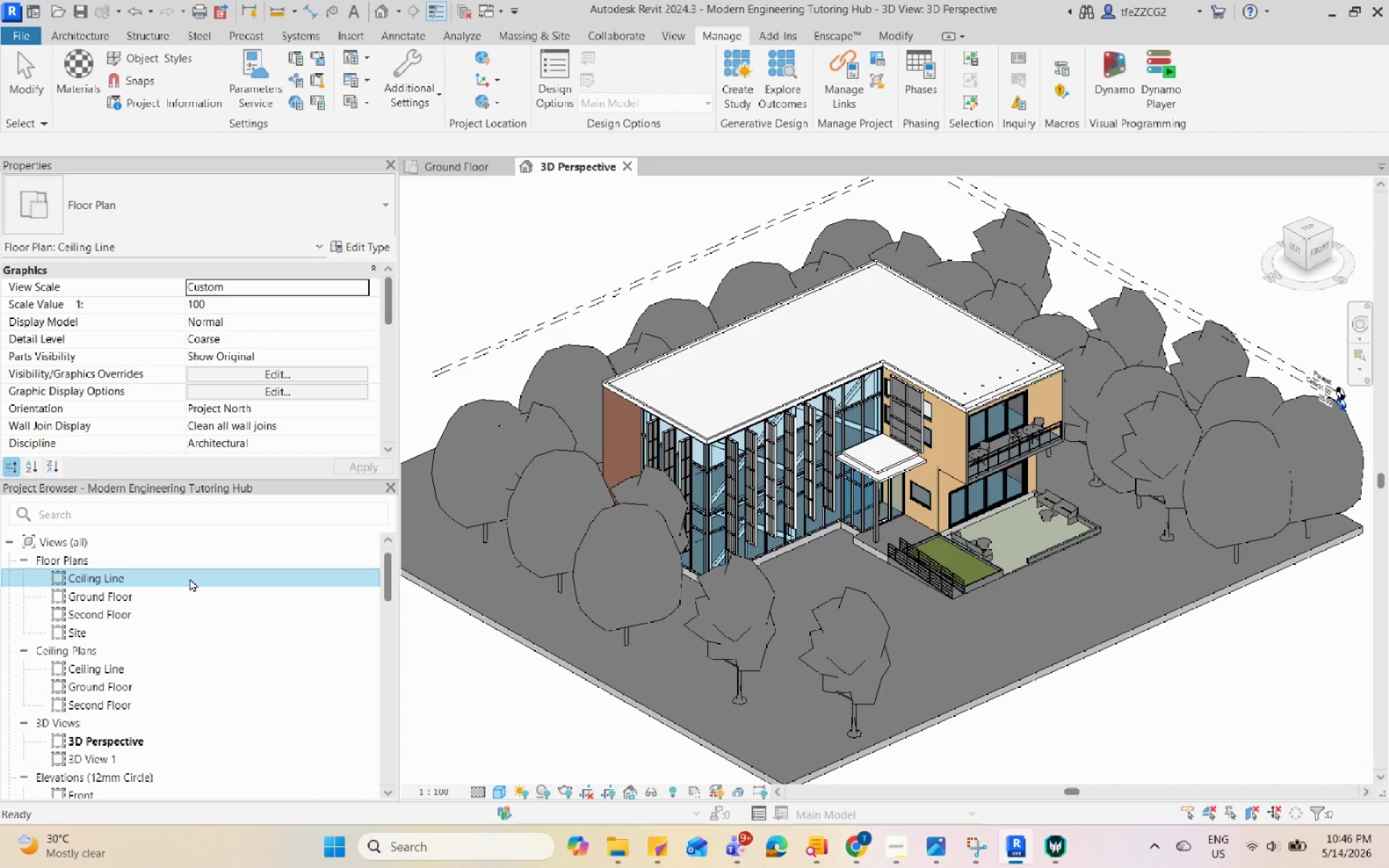 
right_click([190, 578])
 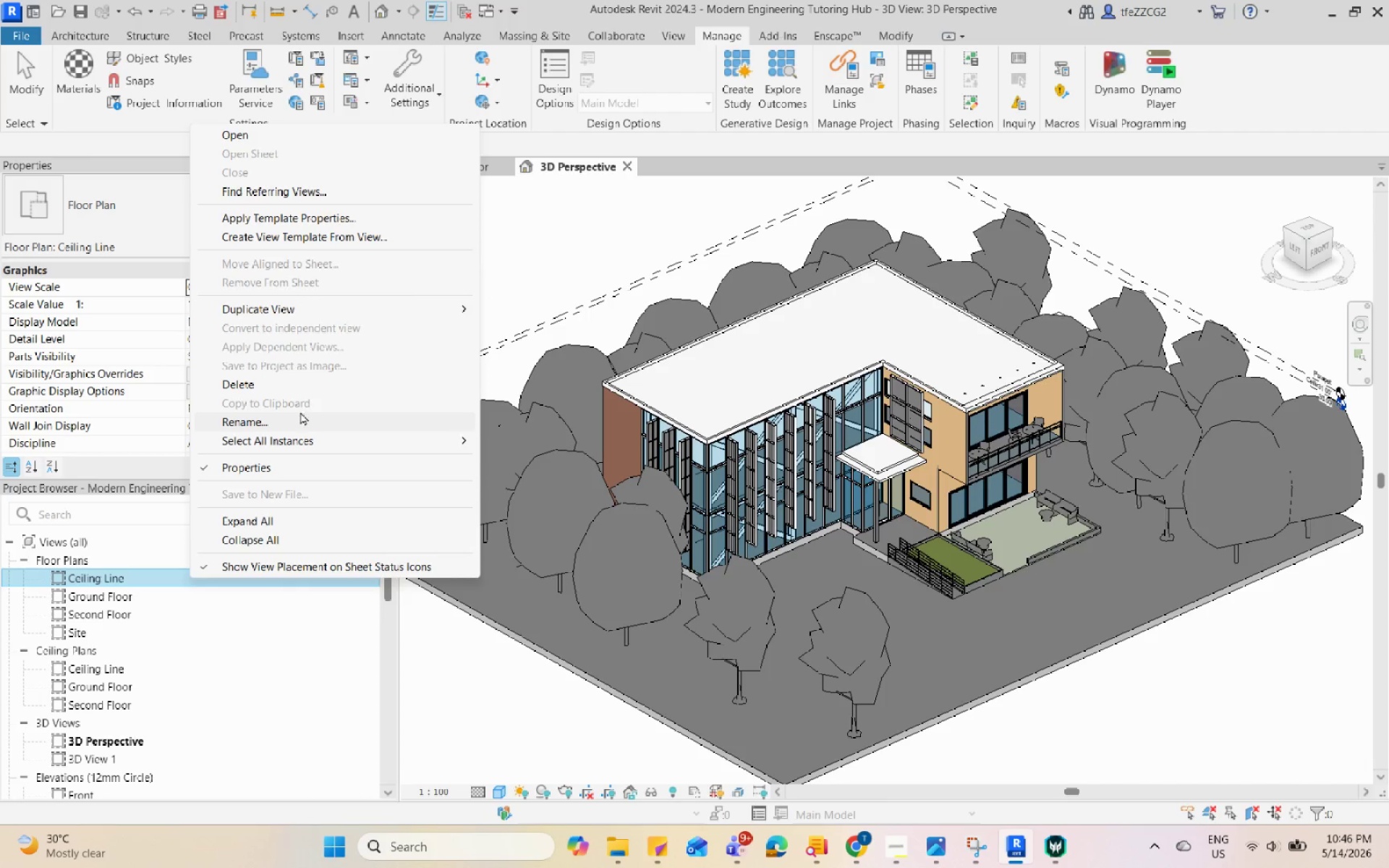 
left_click([307, 380])
 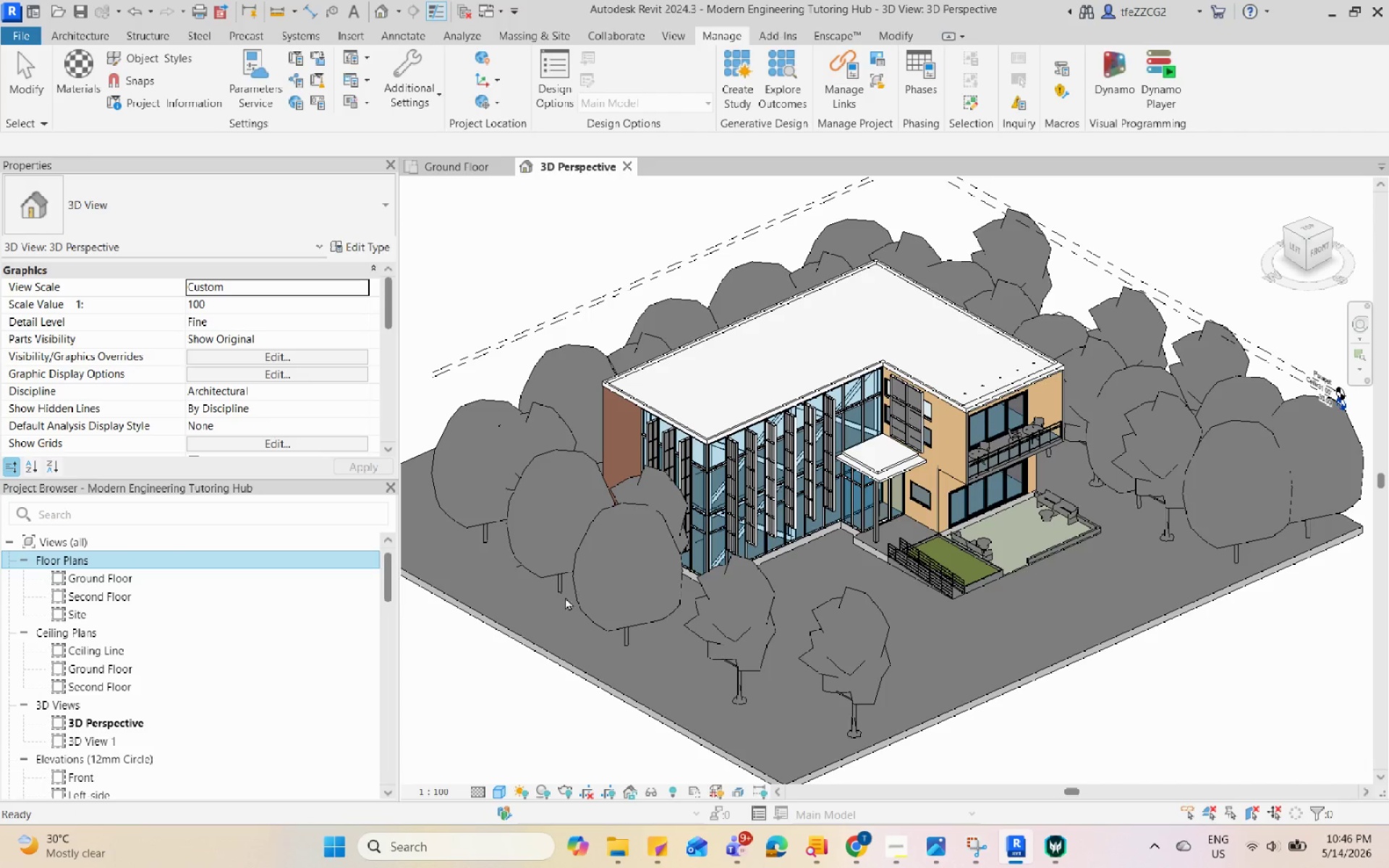 
scroll: coordinate [753, 482], scroll_direction: down, amount: 2.0
 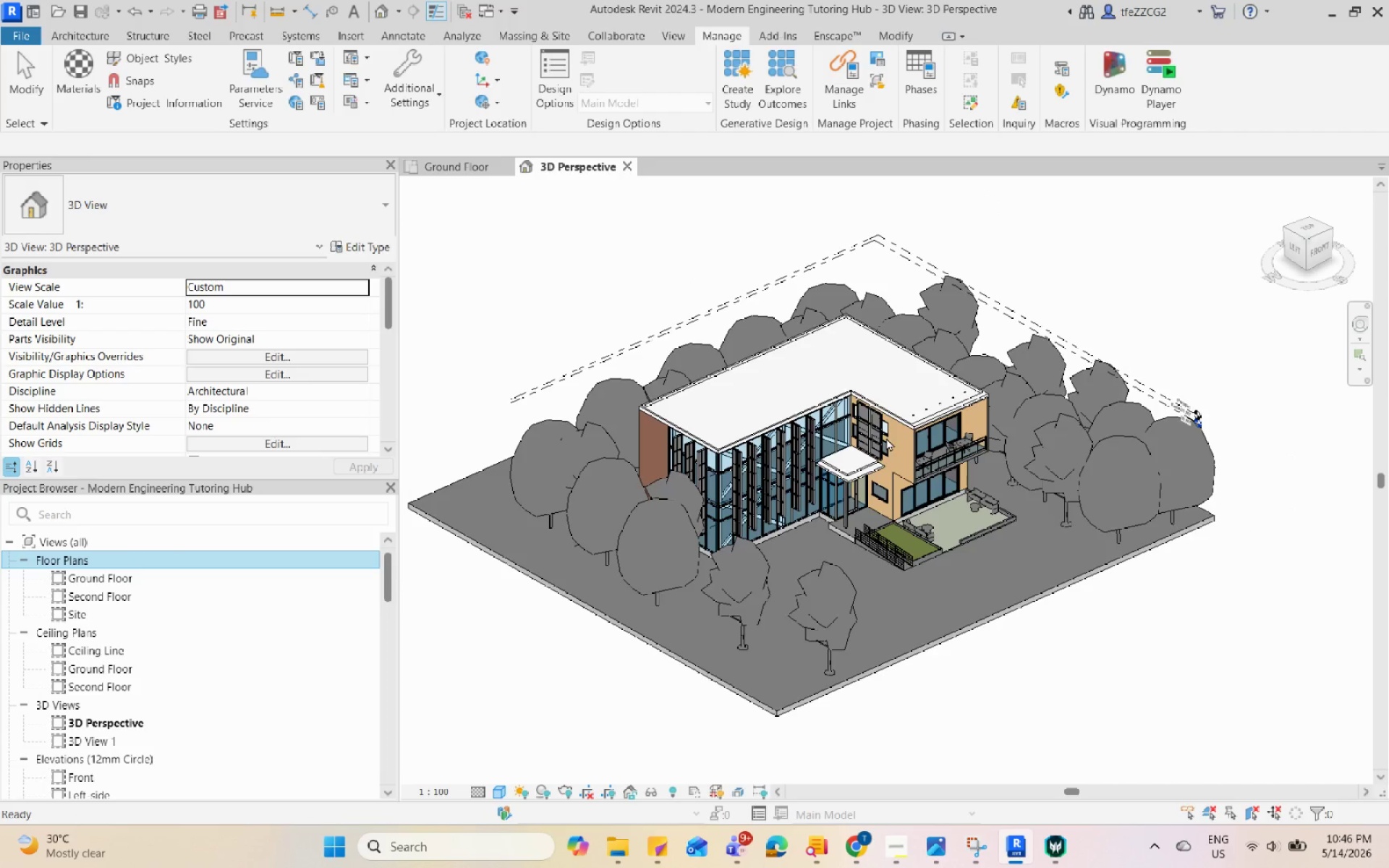 
scroll: coordinate [896, 432], scroll_direction: up, amount: 2.0
 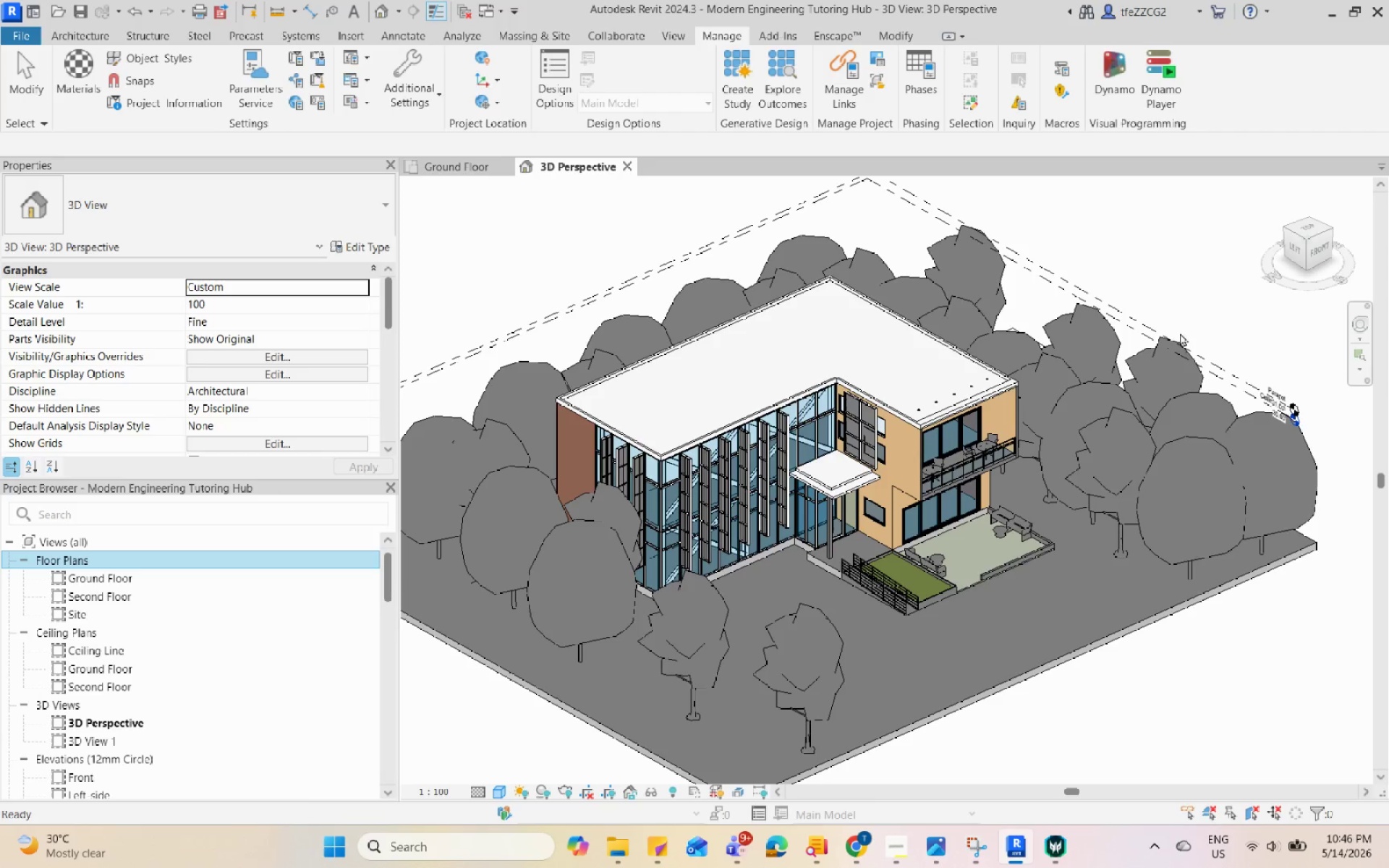 
left_click_drag(start_coordinate=[1216, 312], to_coordinate=[146, 585])
 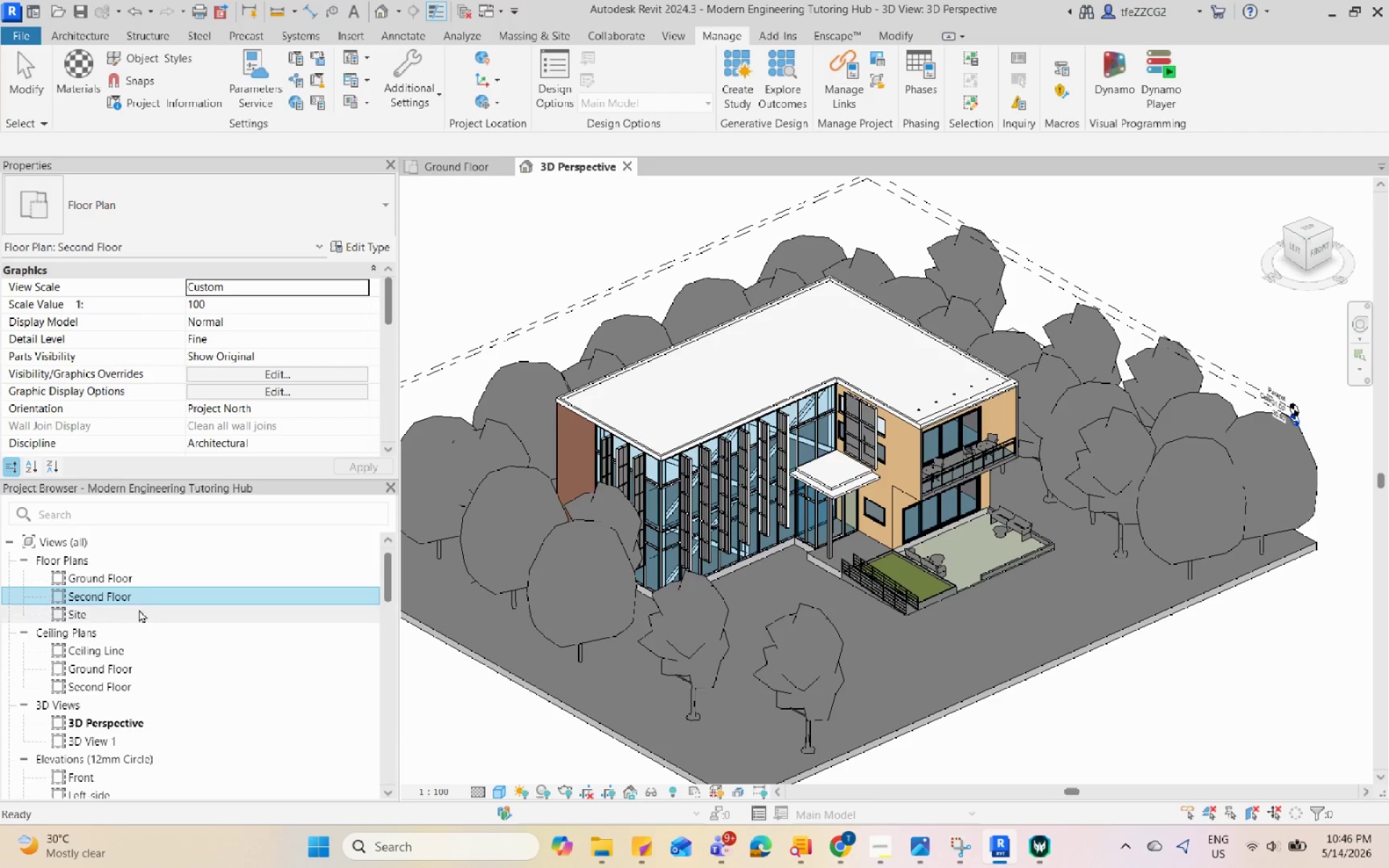 
scroll: coordinate [140, 639], scroll_direction: up, amount: 4.0
 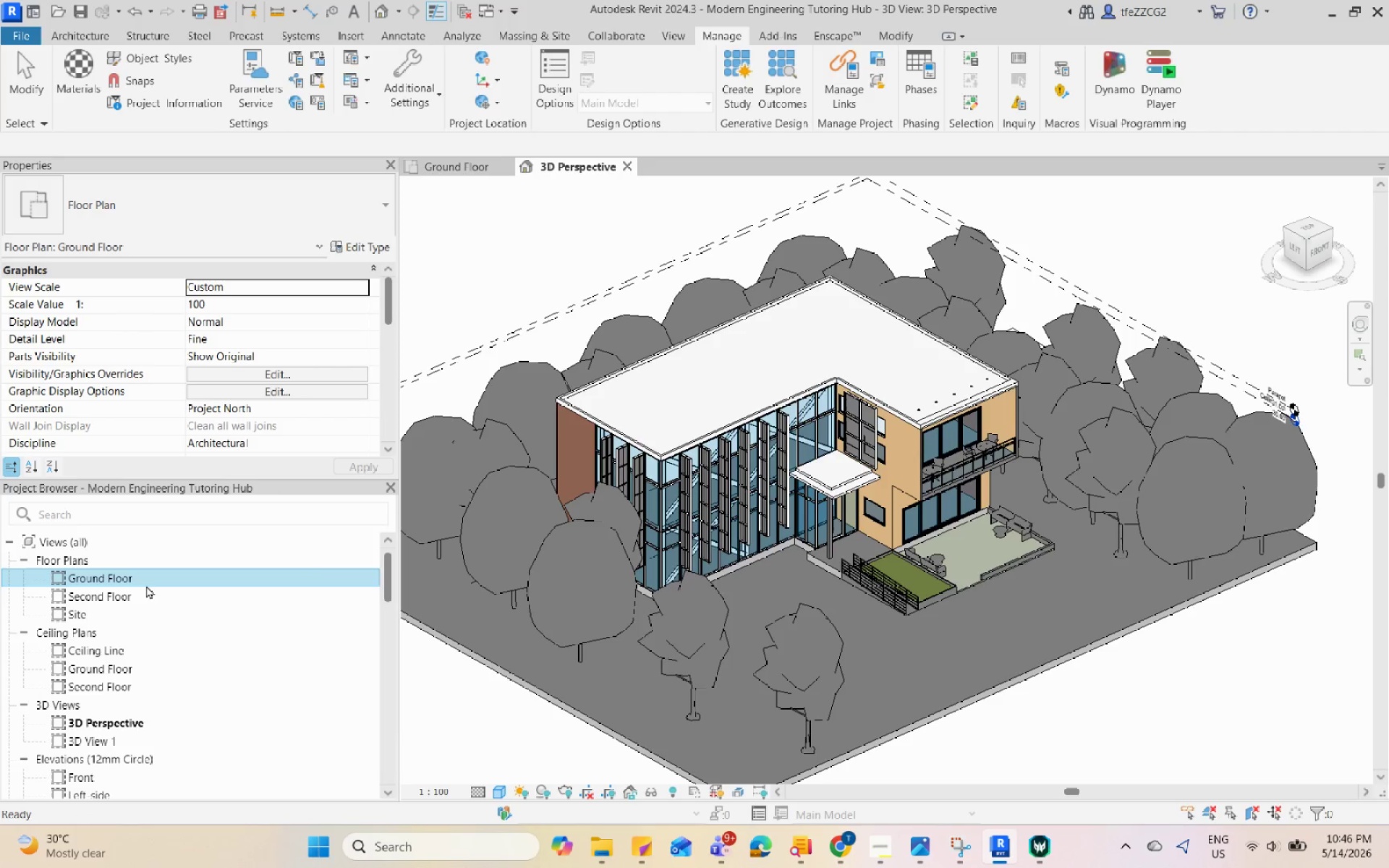 
double_click([146, 592])
 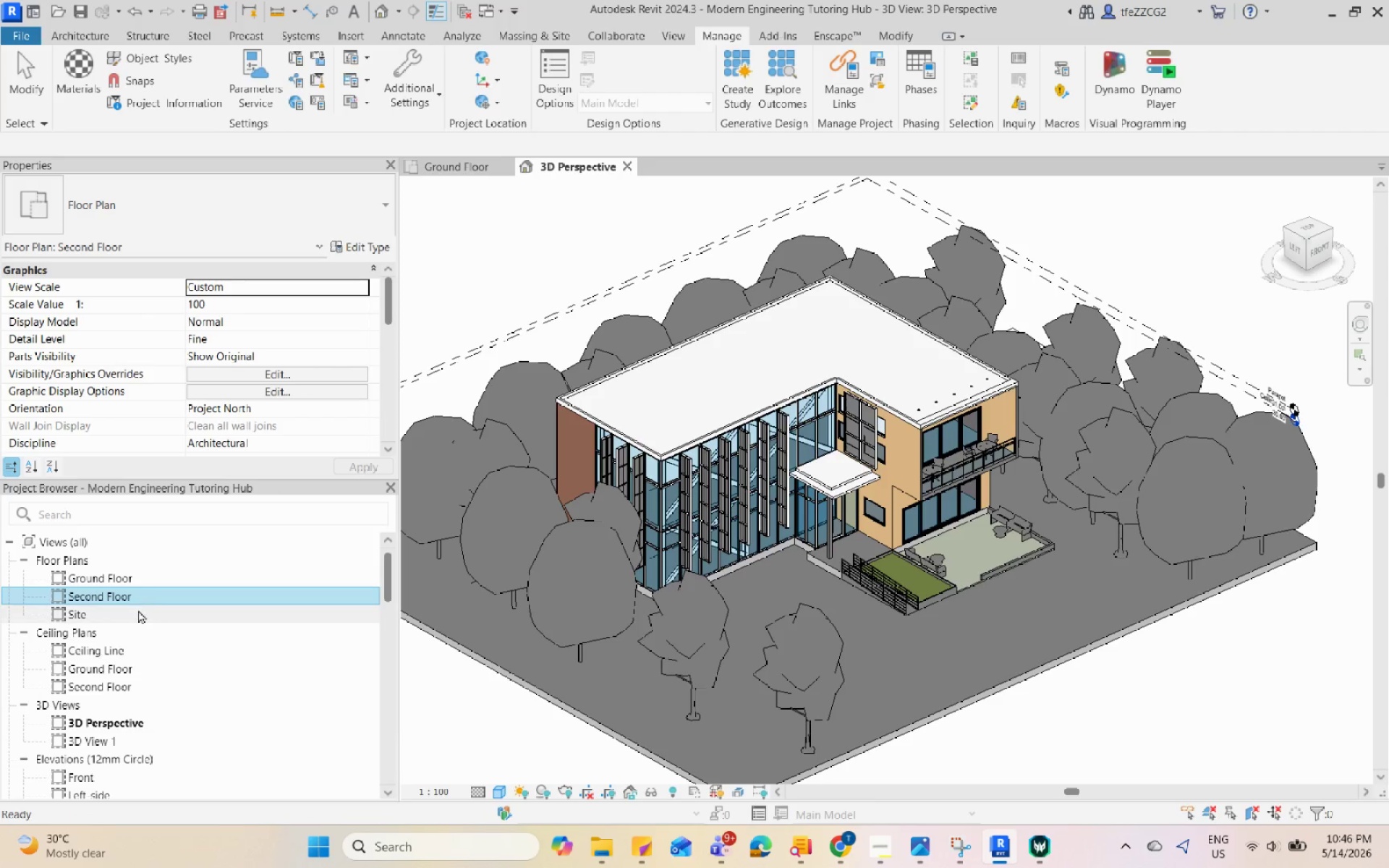 
triple_click([138, 610])
 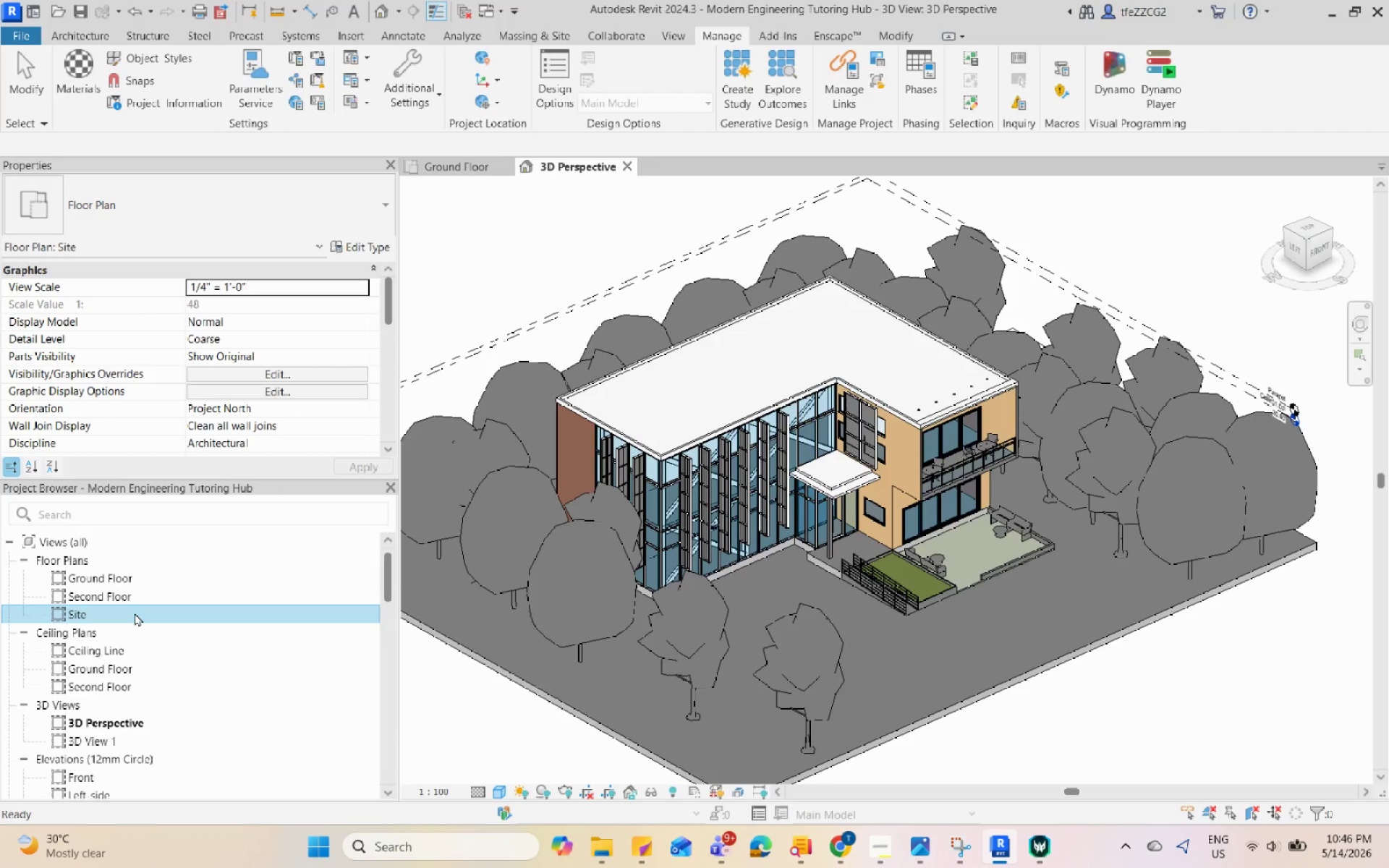 
left_click([910, 681])
 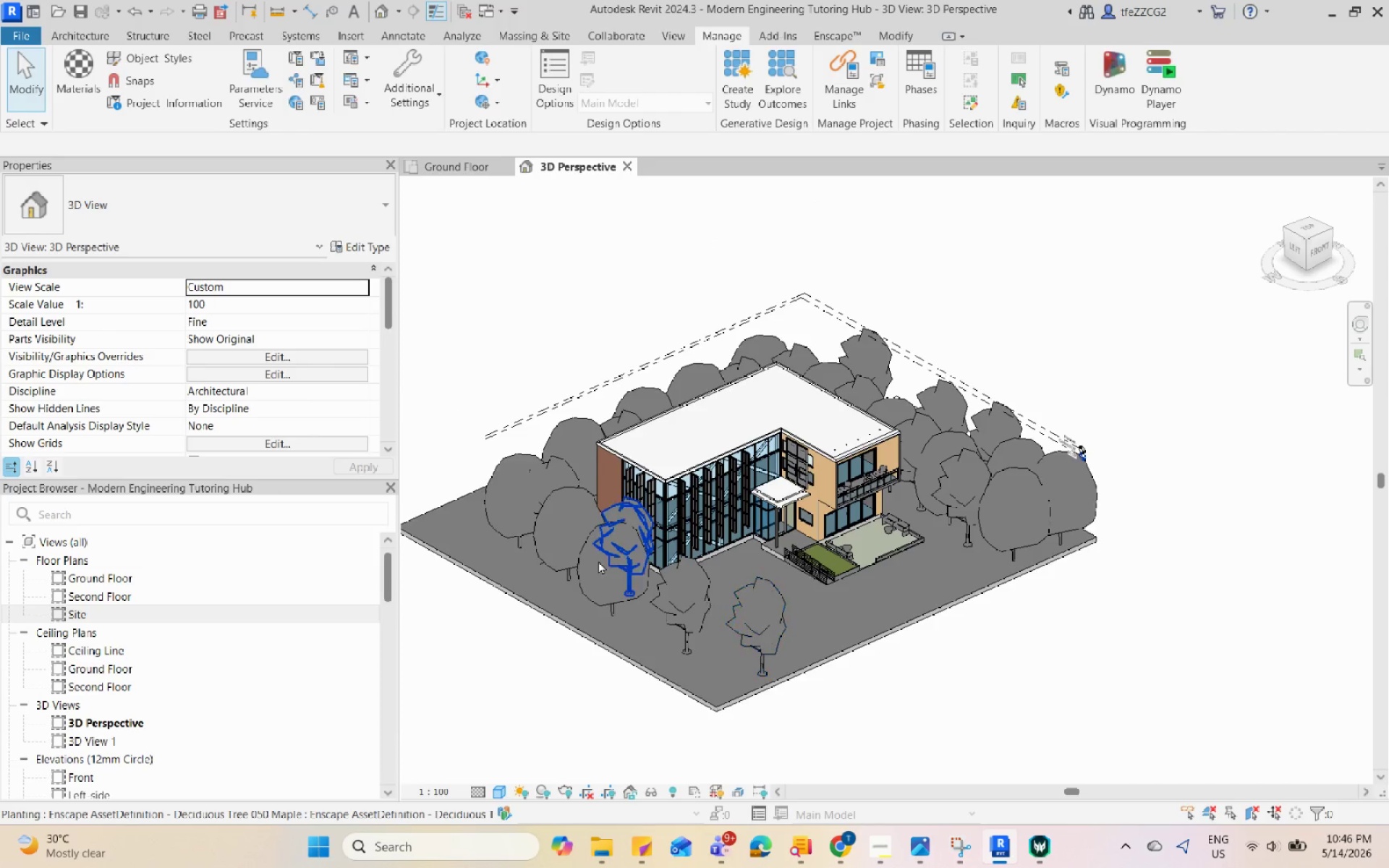 
scroll: coordinate [674, 527], scroll_direction: down, amount: 3.0
 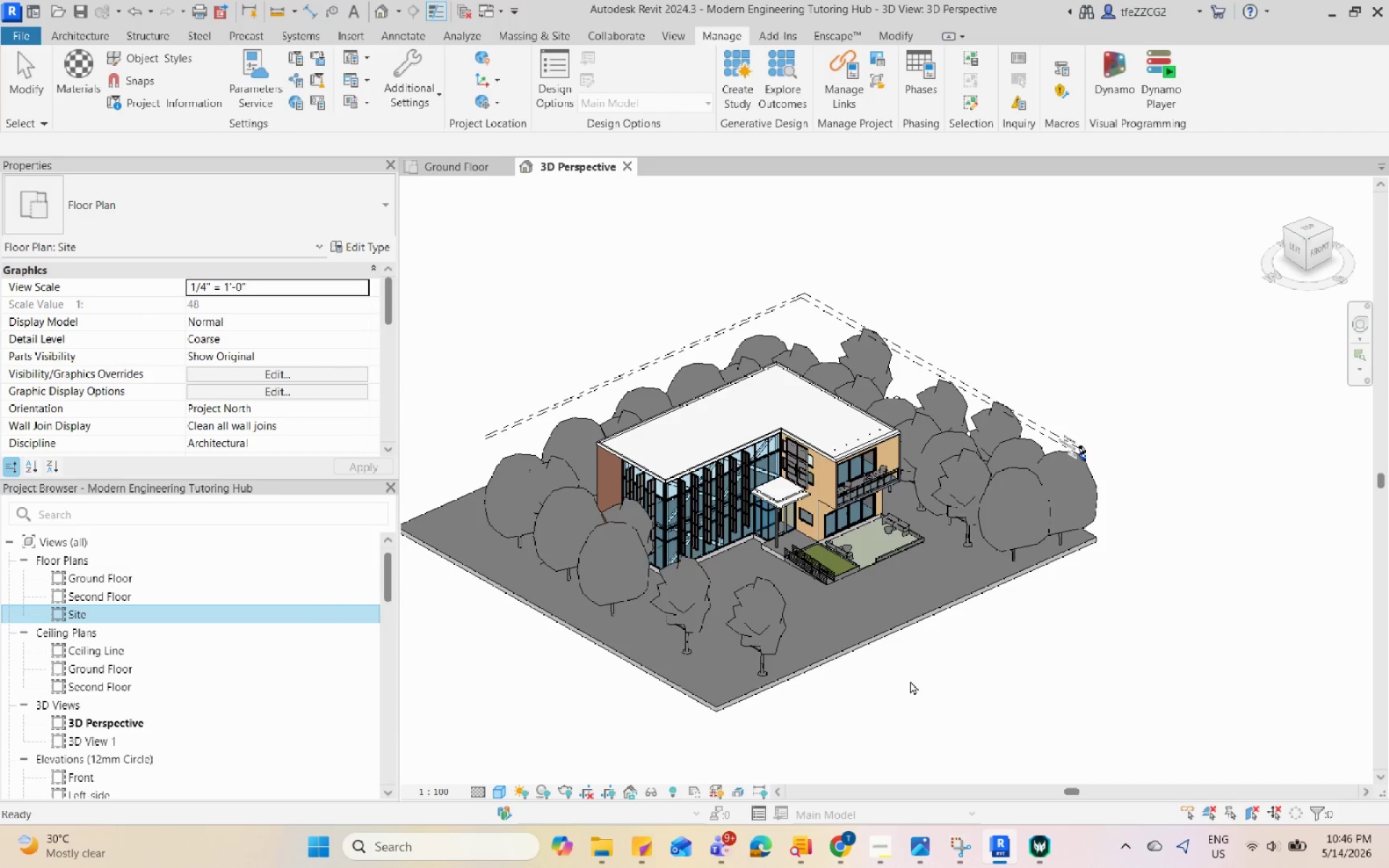 
scroll: coordinate [598, 553], scroll_direction: up, amount: 3.0
 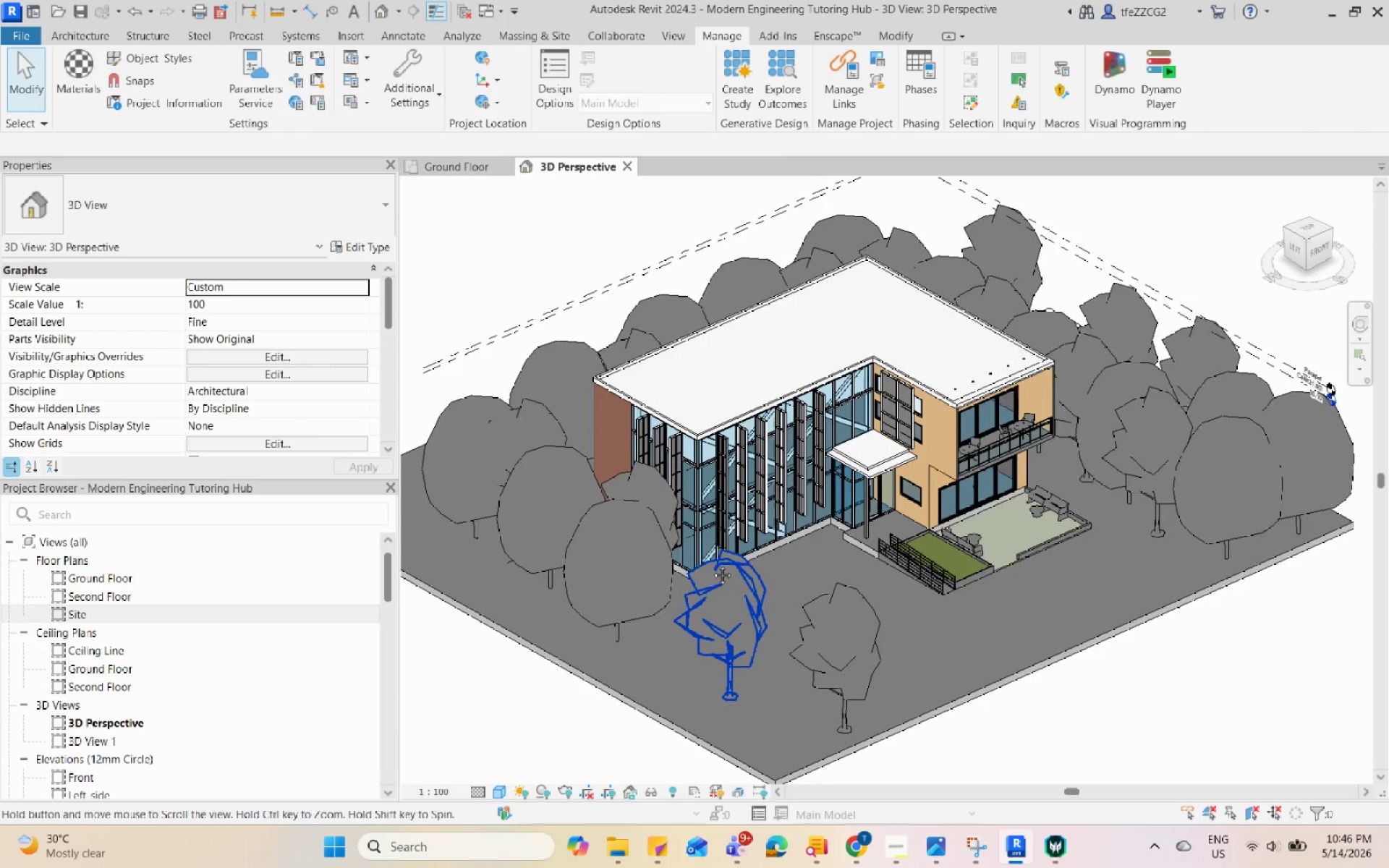 
scroll: coordinate [713, 566], scroll_direction: none, amount: 0.0
 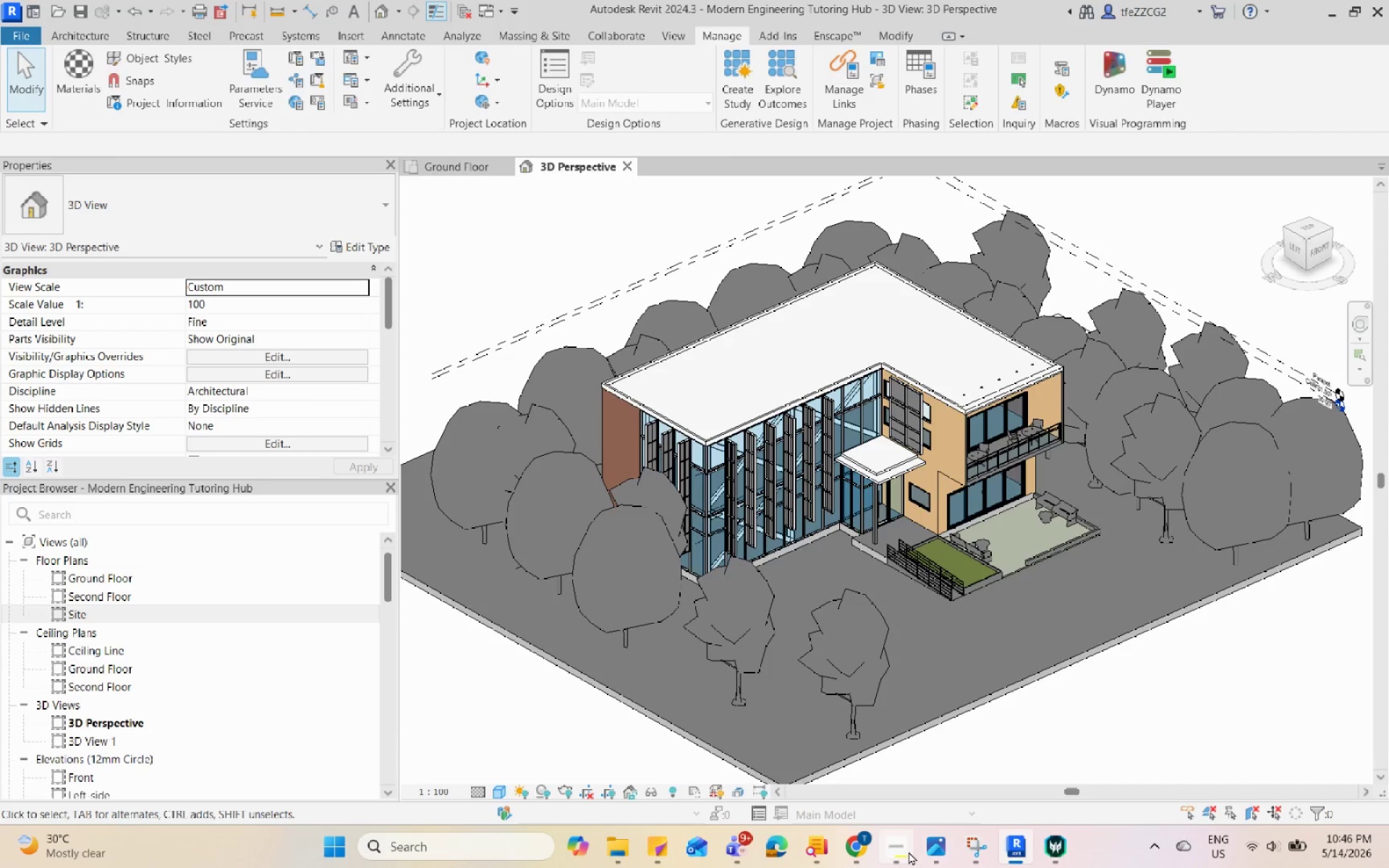 
left_click([907, 850])